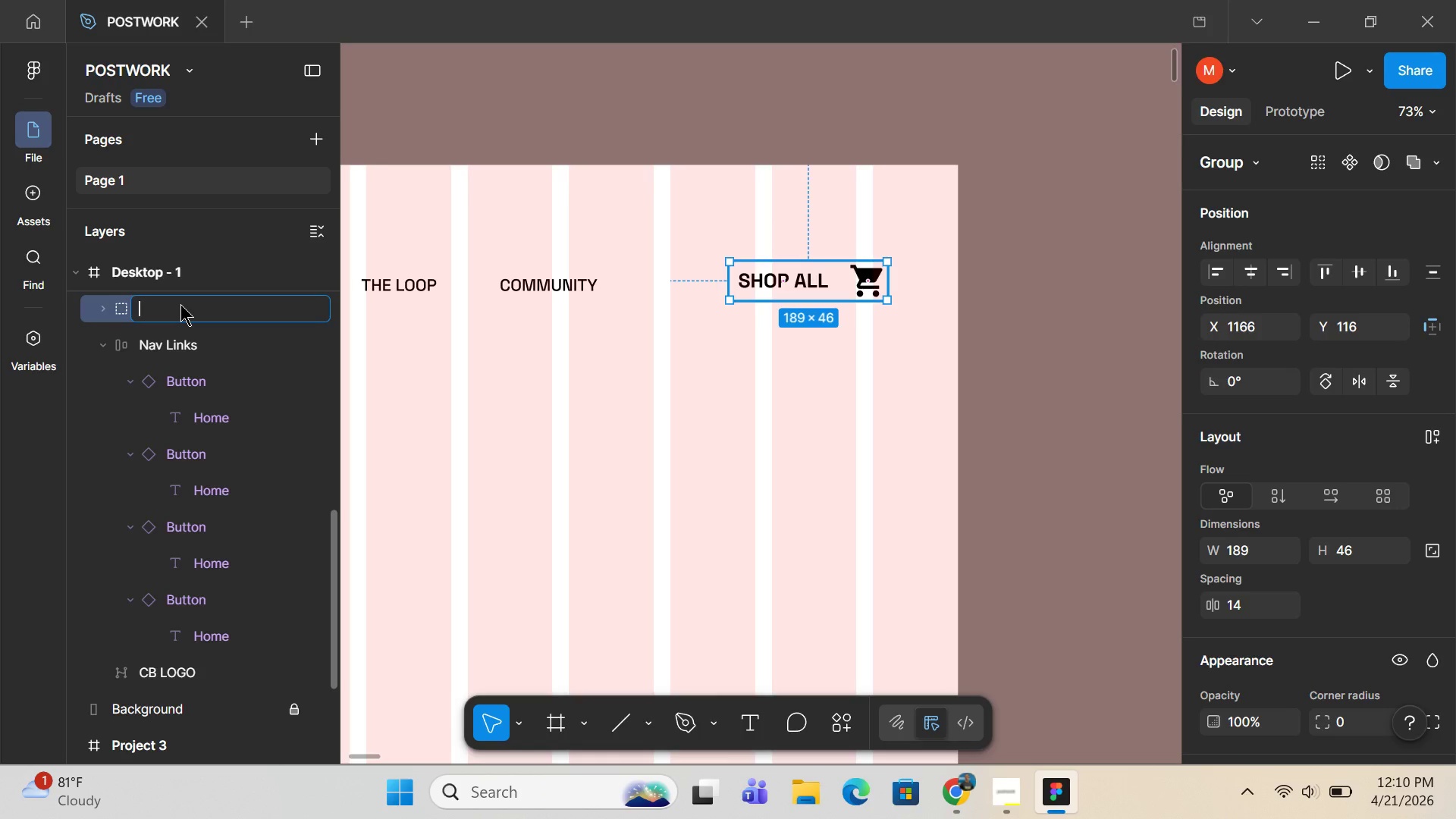 
hold_key(key=Backspace, duration=1.22)
 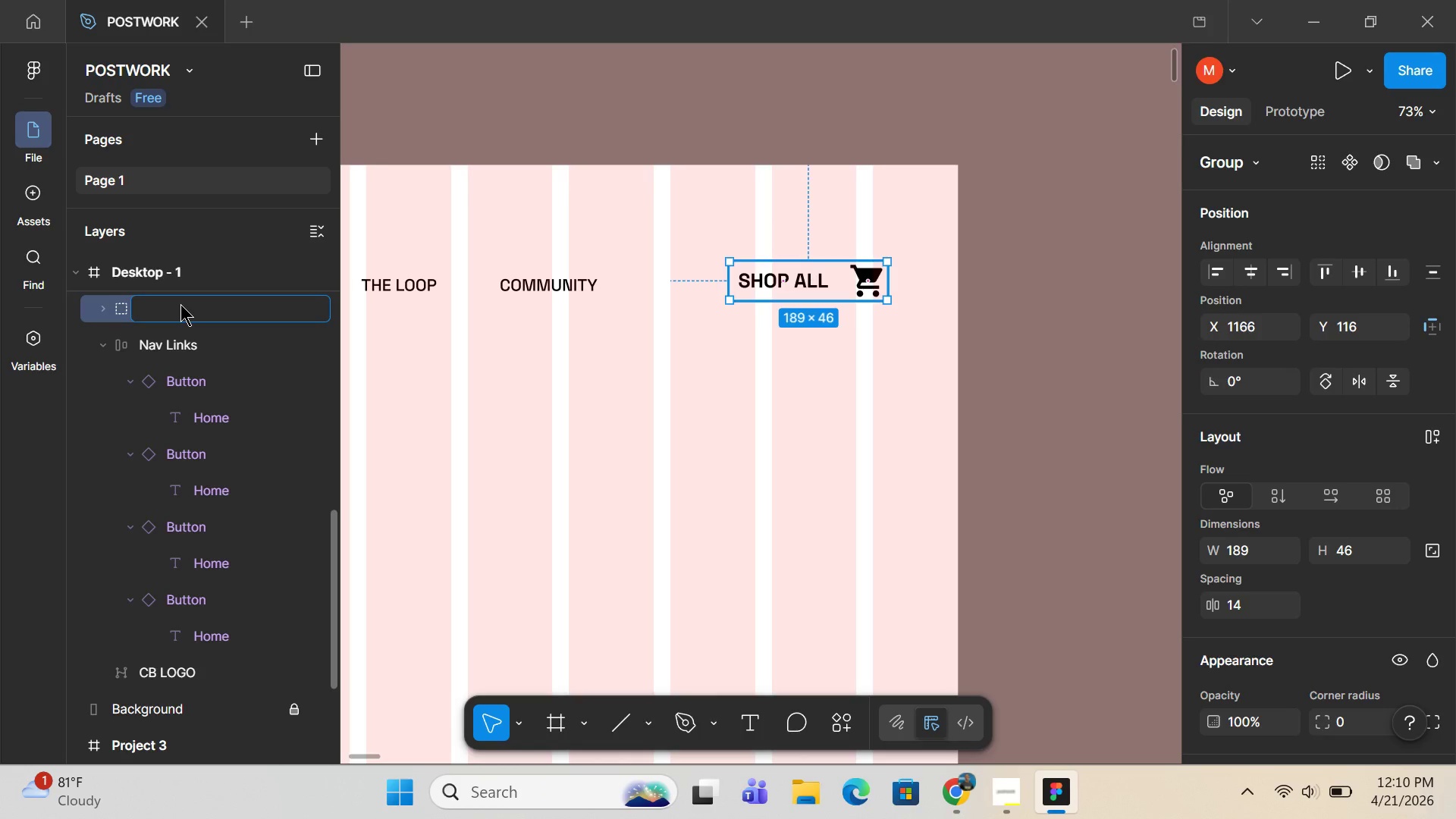 
hold_key(key=Backspace, duration=1.72)
 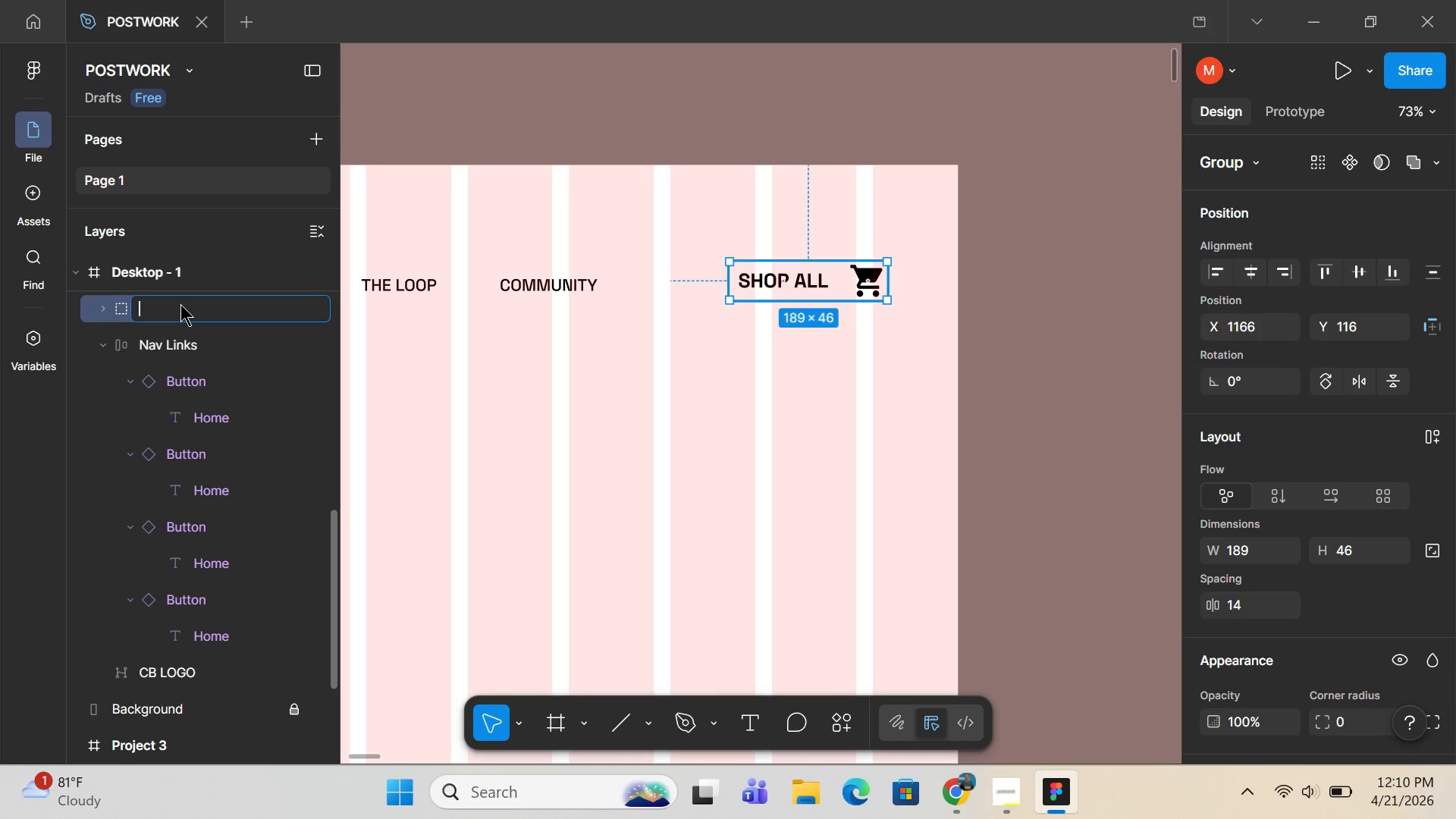 
hold_key(key=Backspace, duration=0.59)
 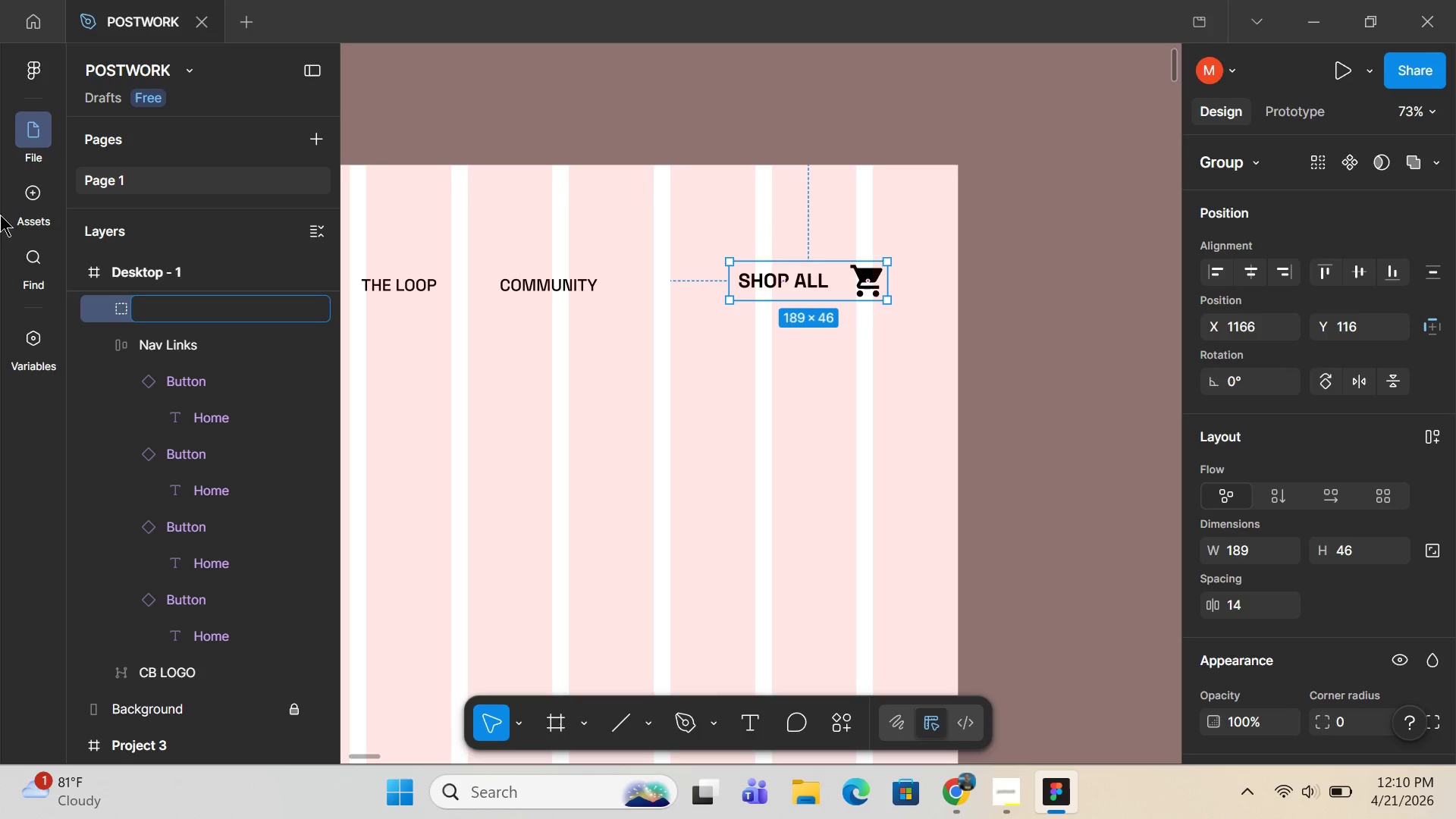 
scroll: coordinate [757, 398], scroll_direction: up, amount: 3.0
 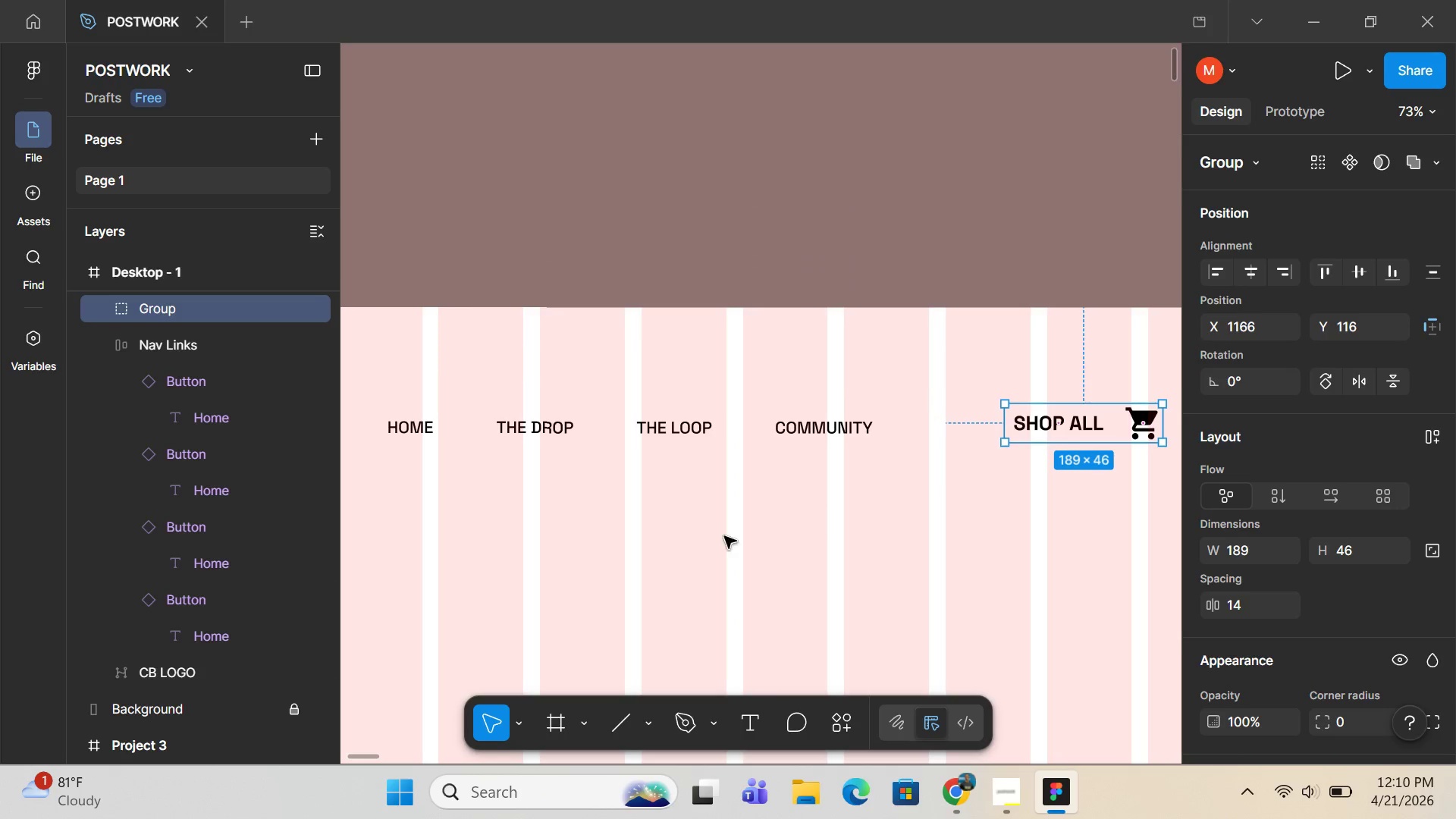 
hold_key(key=ControlLeft, duration=0.56)
scroll: coordinate [656, 550], scroll_direction: down, amount: 2.0
 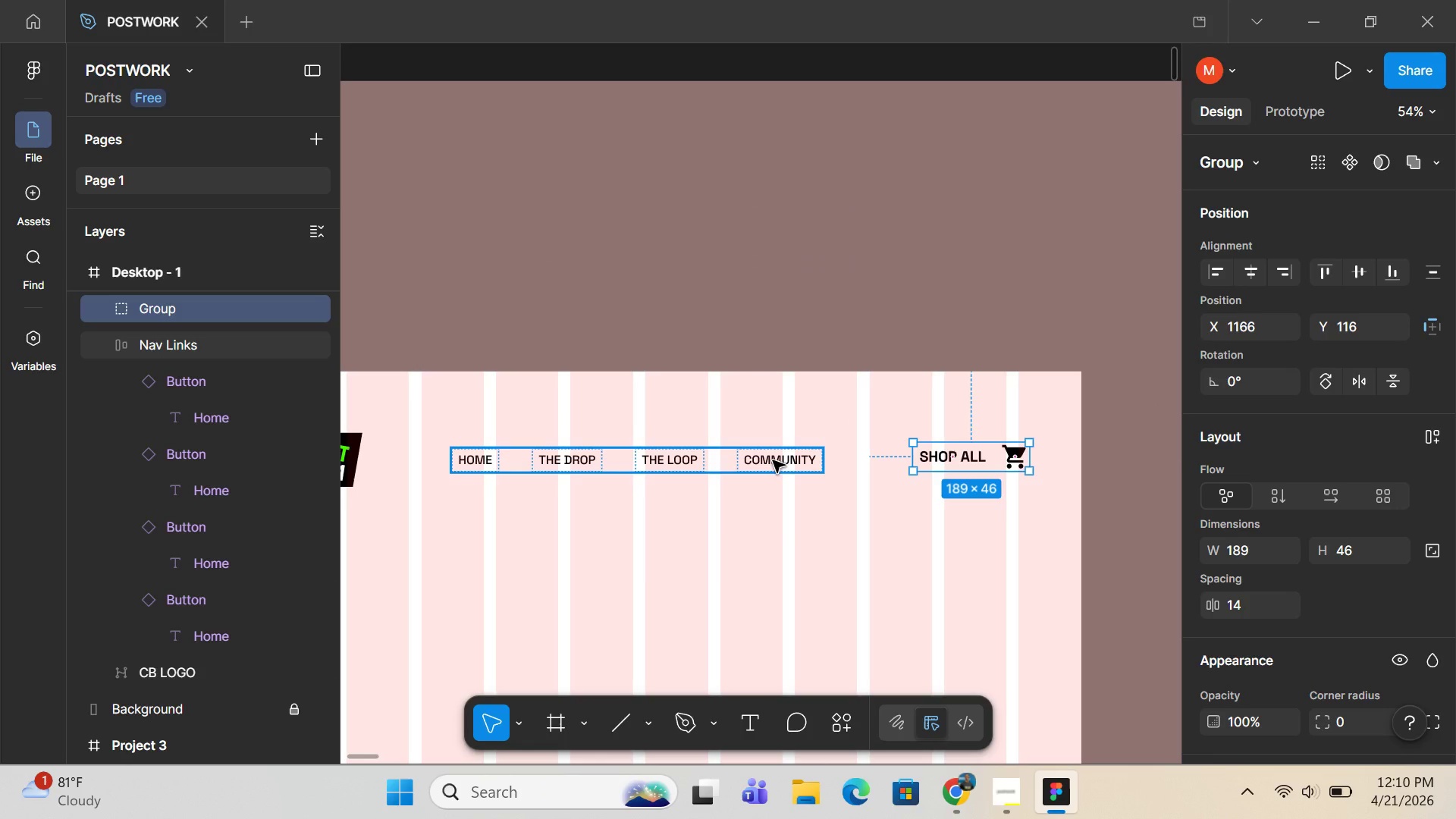 
hold_key(key=ShiftLeft, duration=0.55)
left_click([775, 460])
 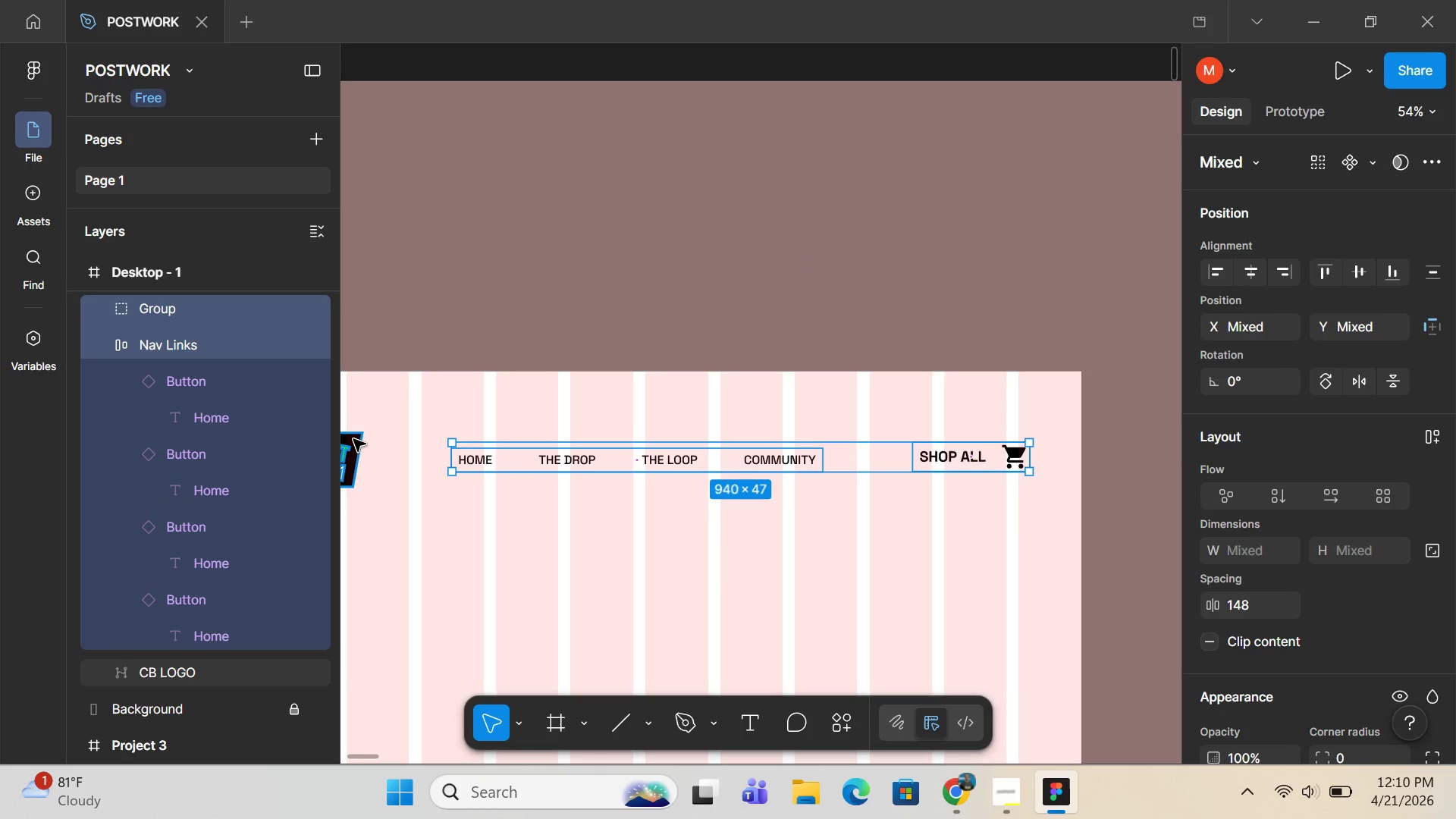 
hold_key(key=ShiftLeft, duration=0.53)
left_click([353, 439])
 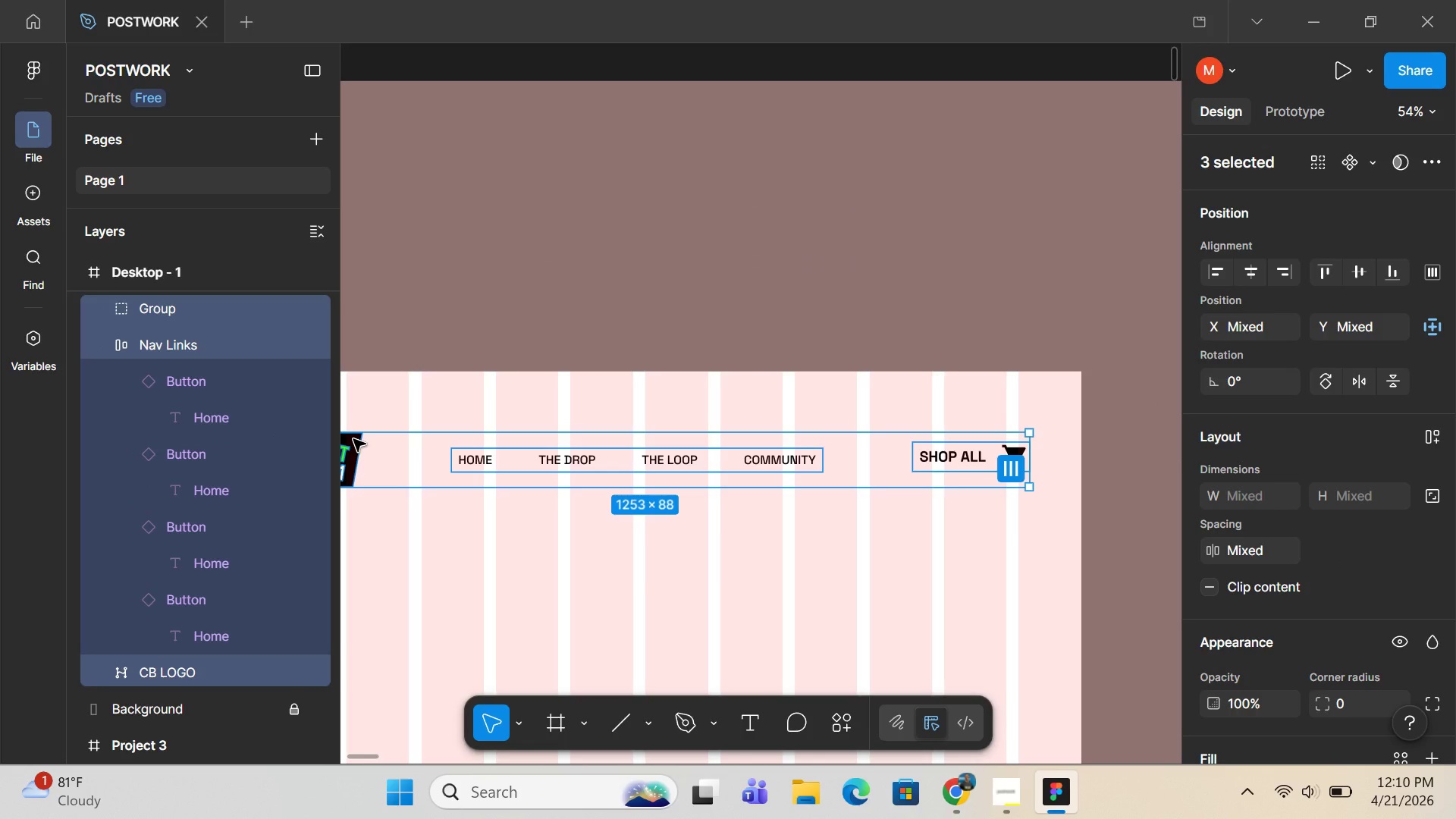 
key(Control+G)
 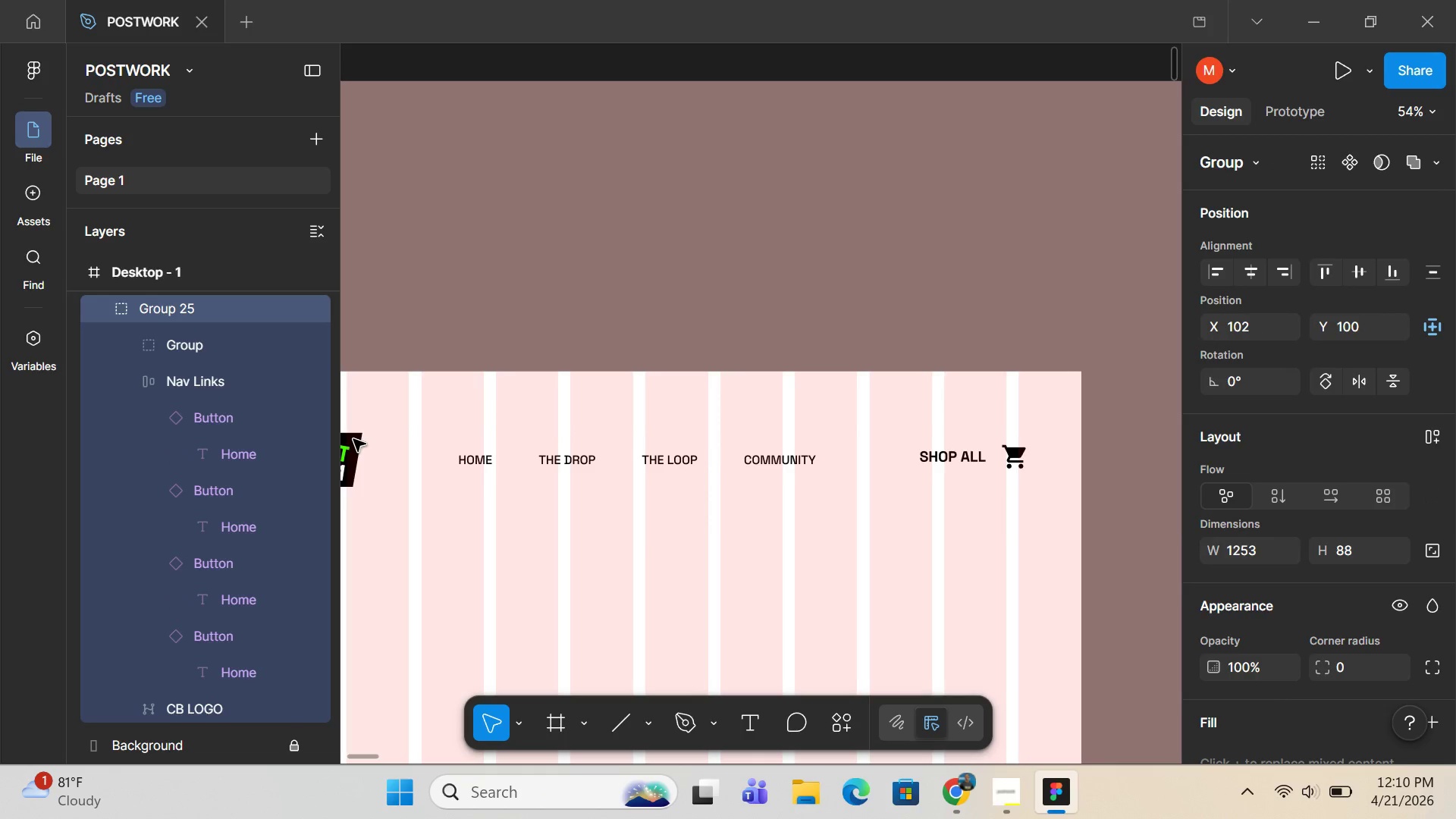 
left_click([353, 439])
 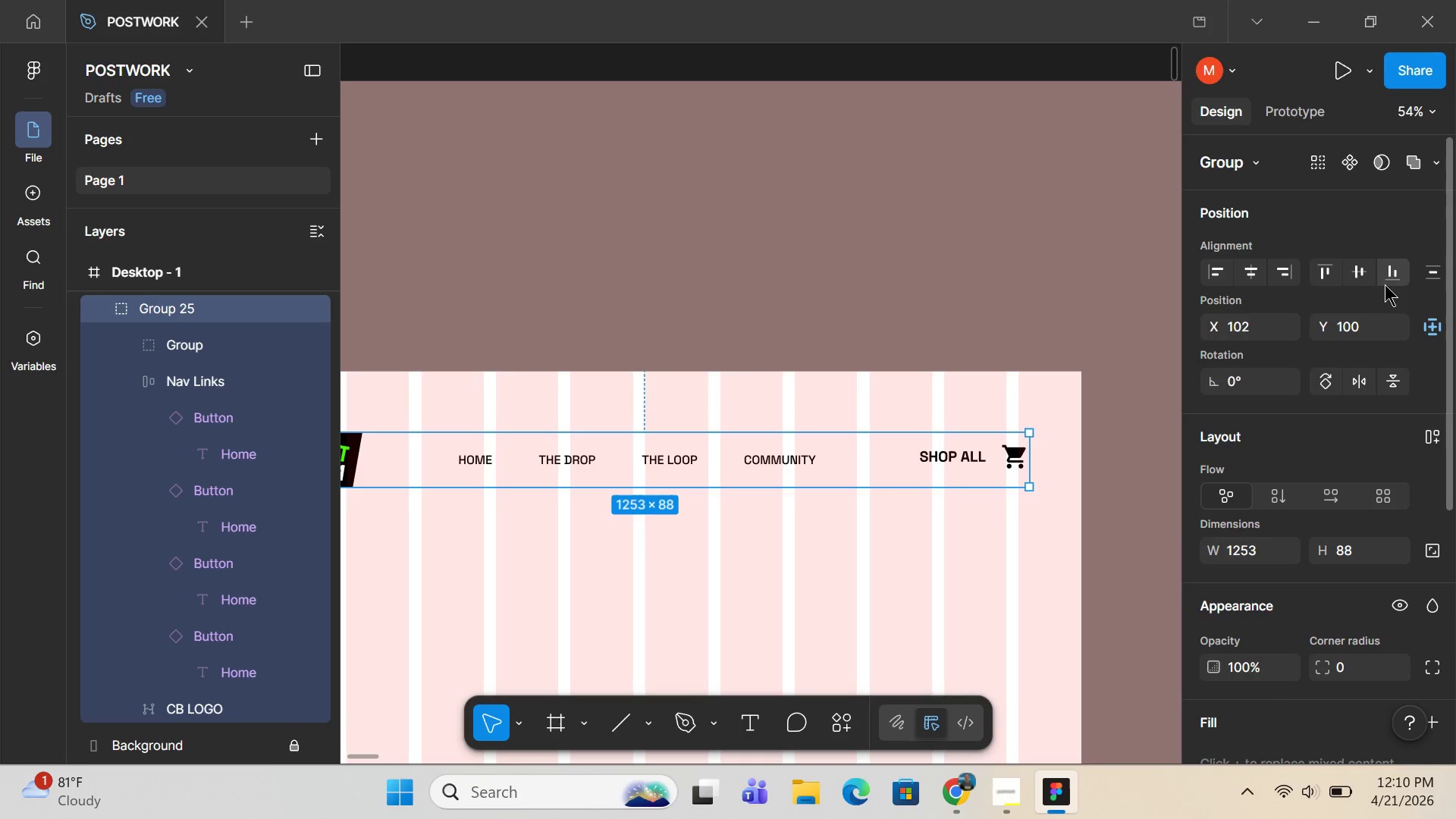 
left_click([1367, 278])
 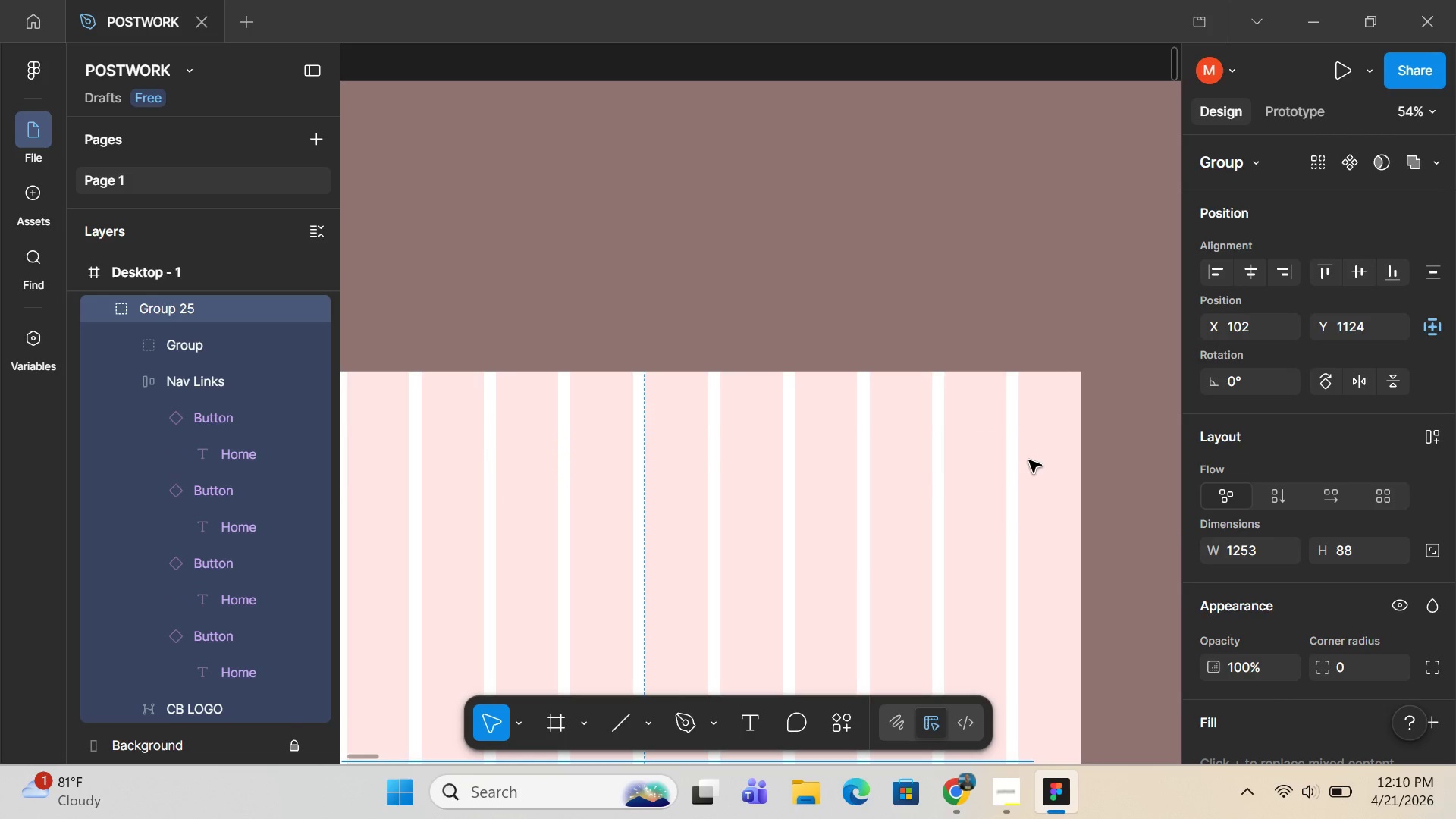 
hold_key(key=ControlLeft, duration=2.03)
scroll: coordinate [1022, 464], scroll_direction: down, amount: 9.0
 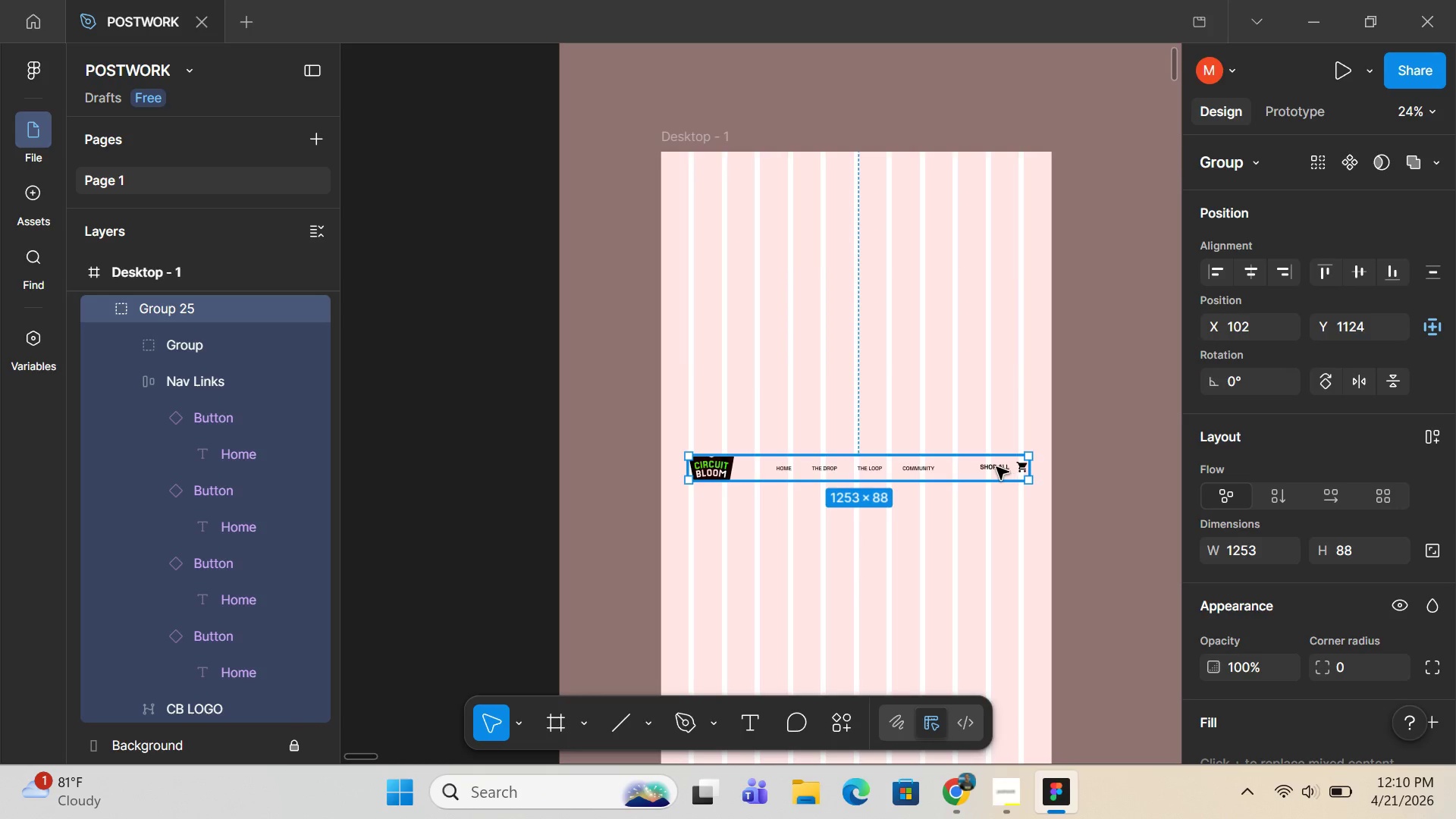 
key(Control+Z)
 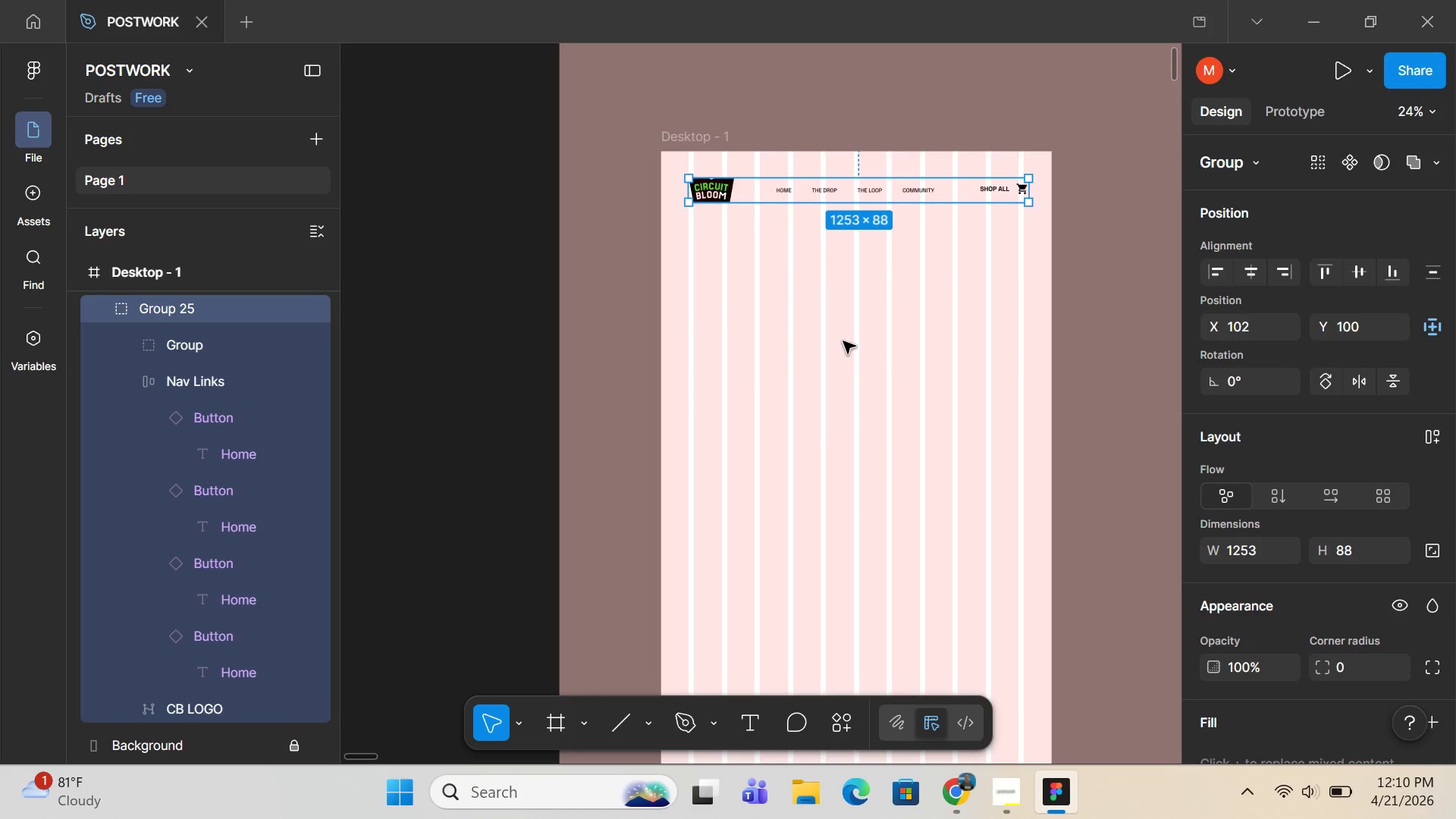 
left_click([843, 341])
 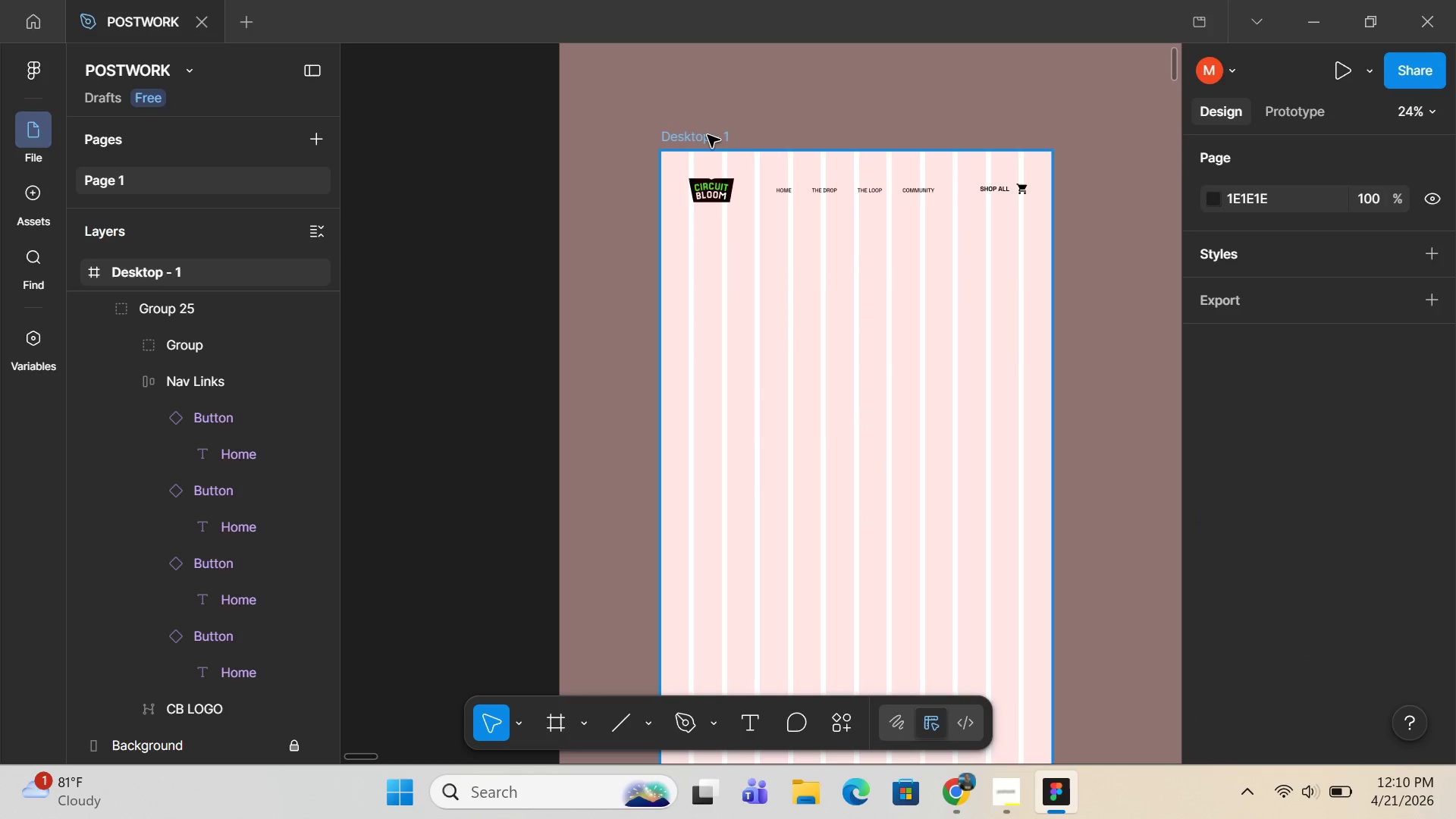 
double_click([708, 135])
 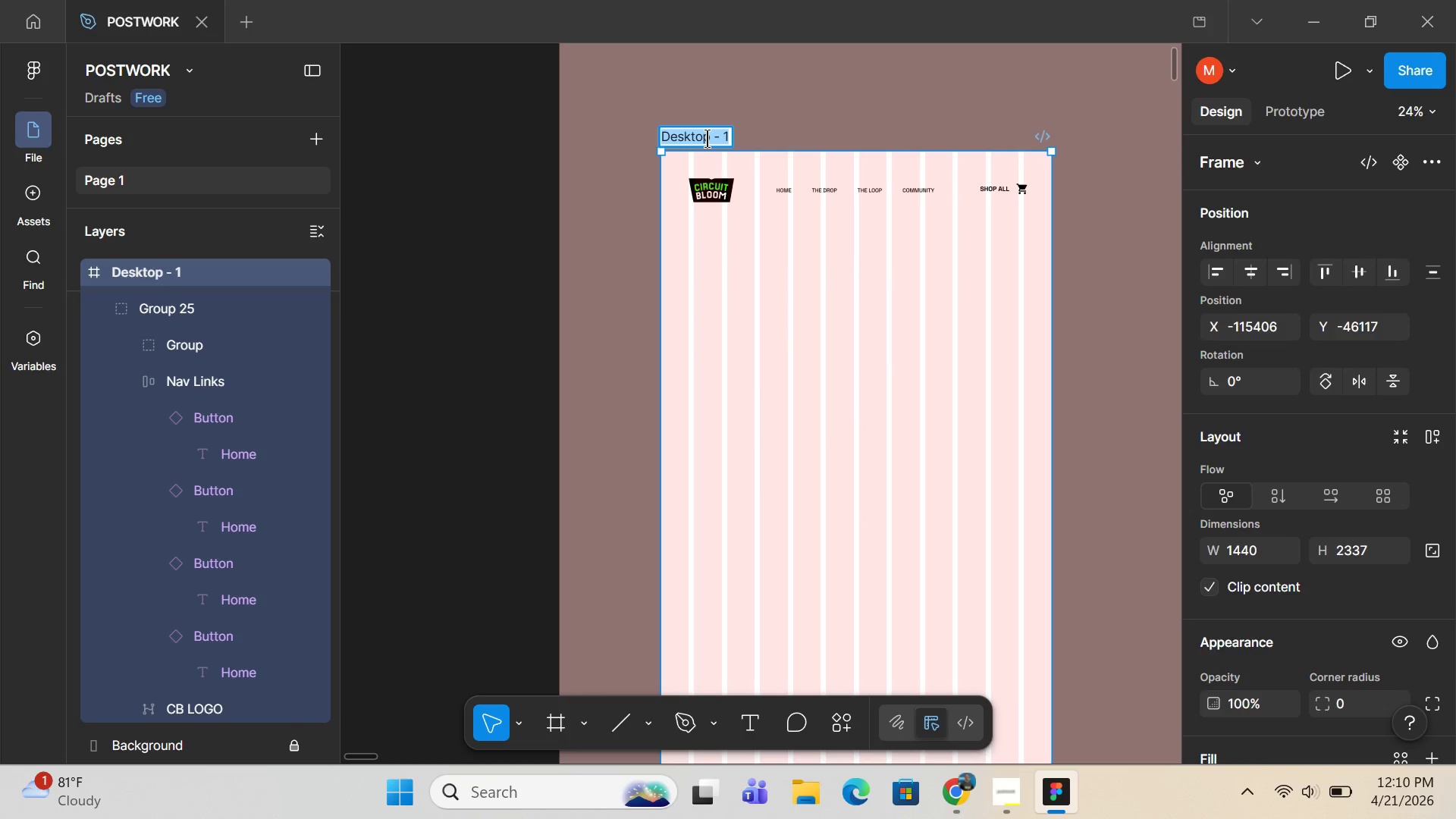 
type(Circuit and)
key(Backspace)
key(Backspace)
key(Backspace)
type(Bloom mod)
key(Backspace)
key(Backspace)
key(Backspace)
type(web)
 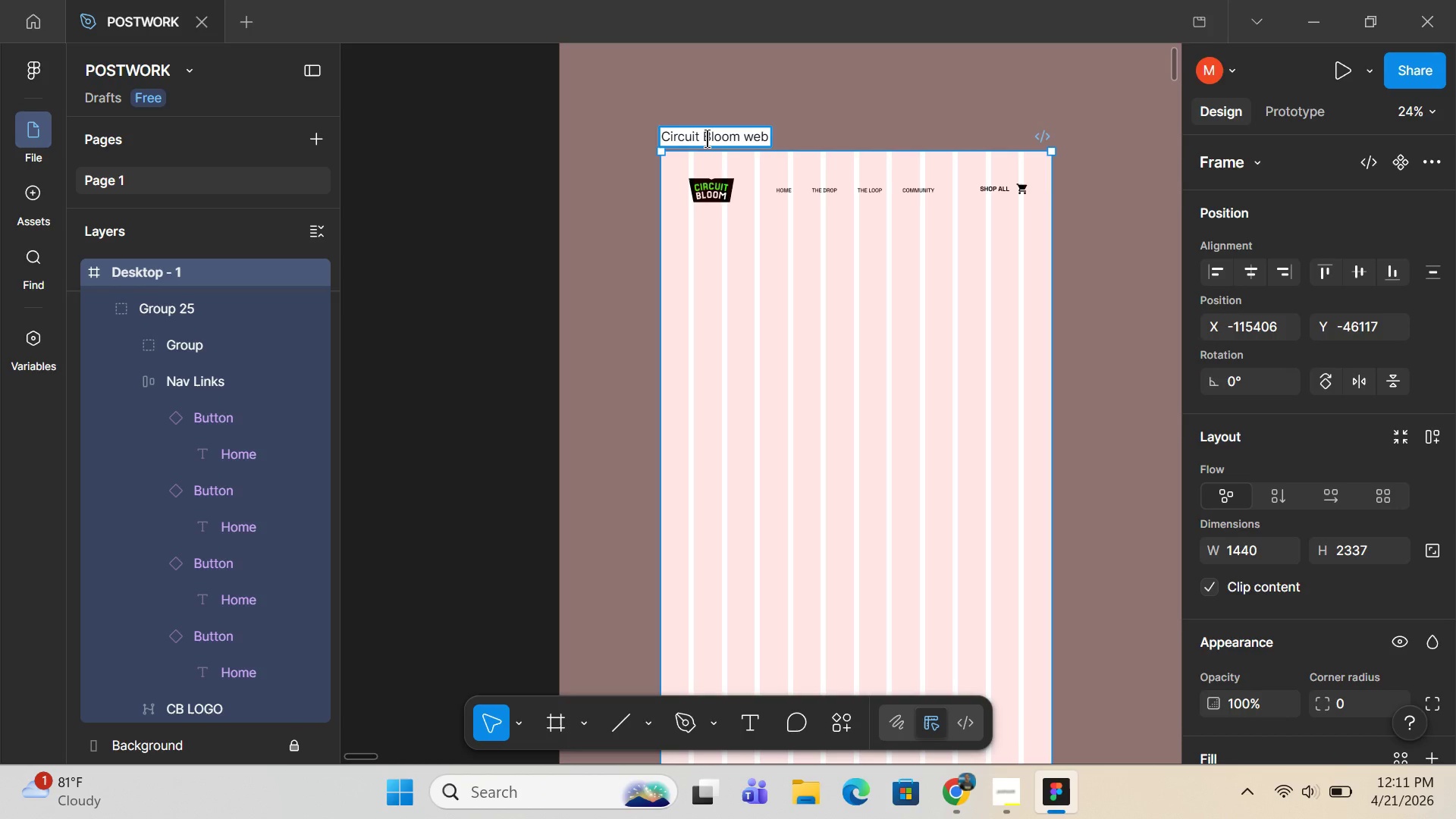 
key(Enter)
 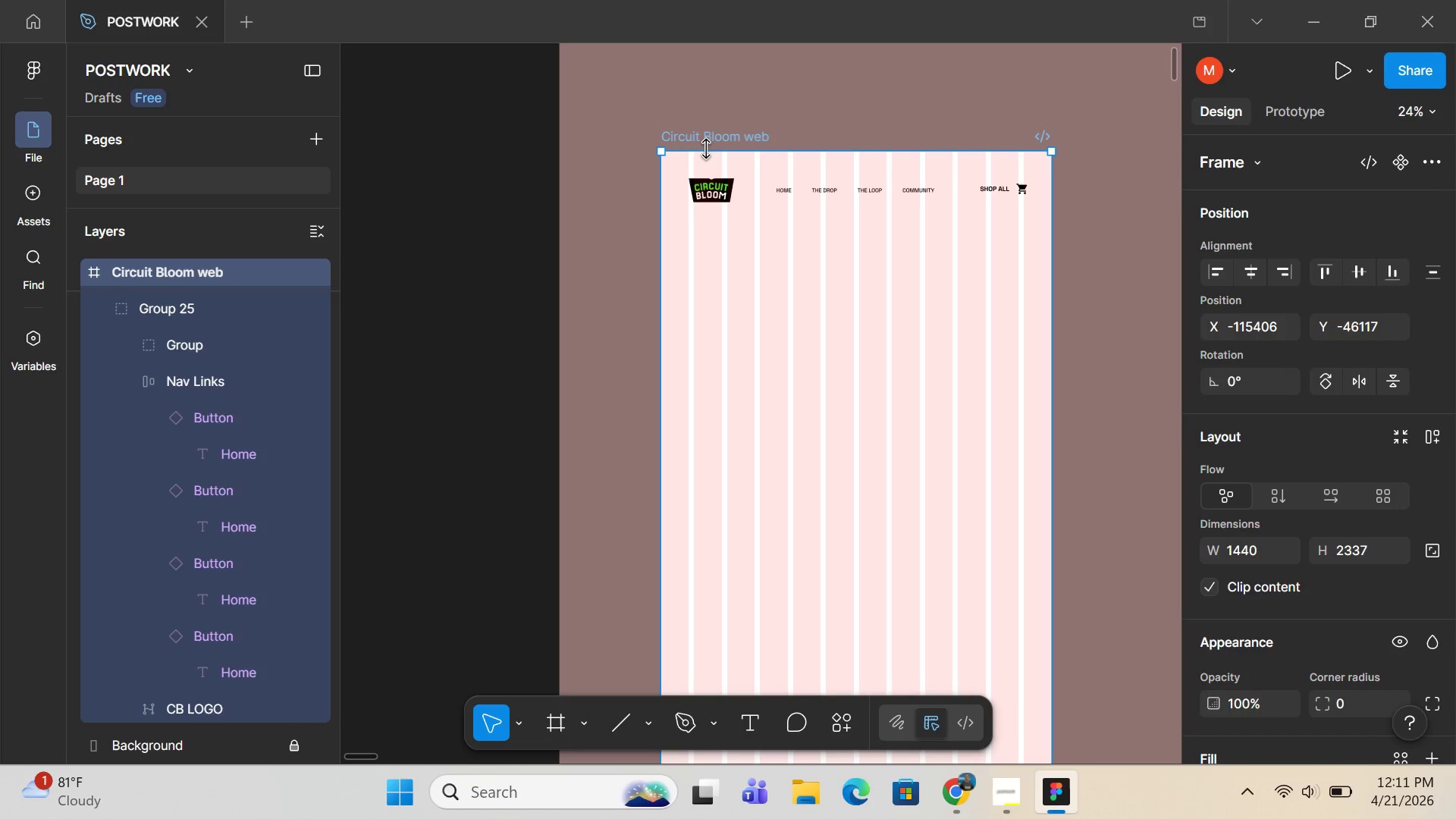 
double_click([698, 96])
 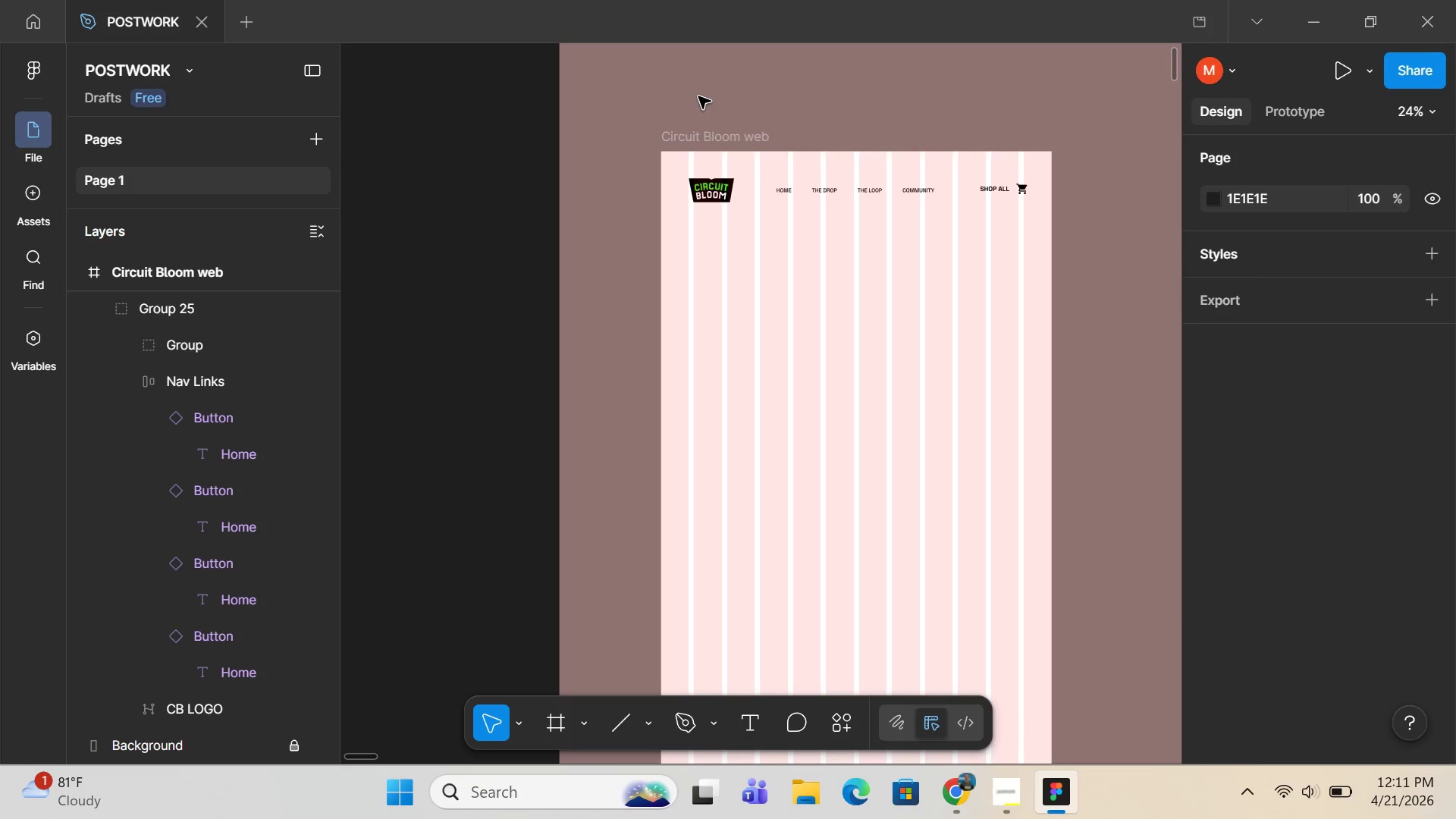 
left_click_drag(start_coordinate=[698, 96], to_coordinate=[1029, 243])
 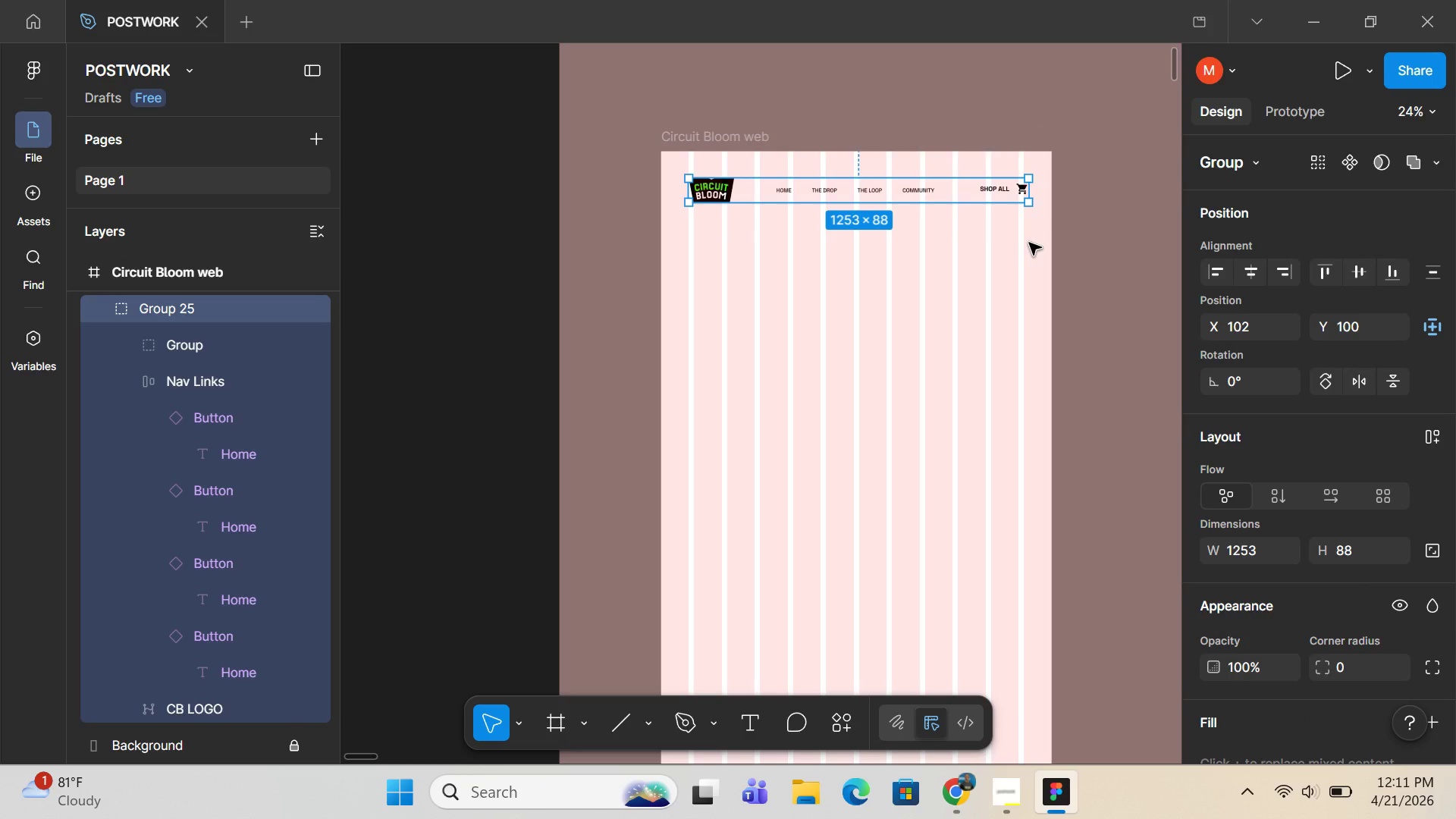 
key(Alt+V)
 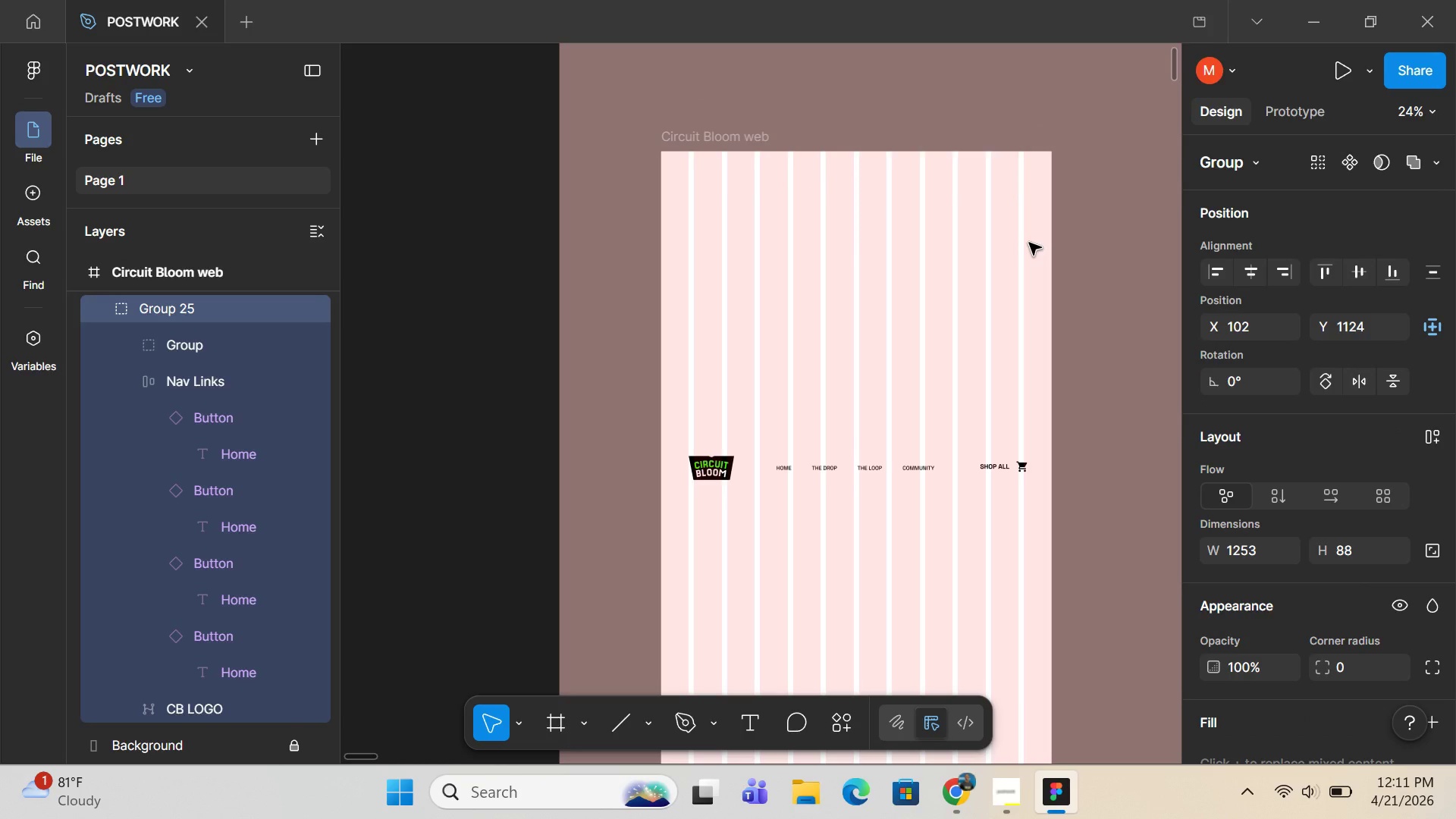 
key(Control+Z)
 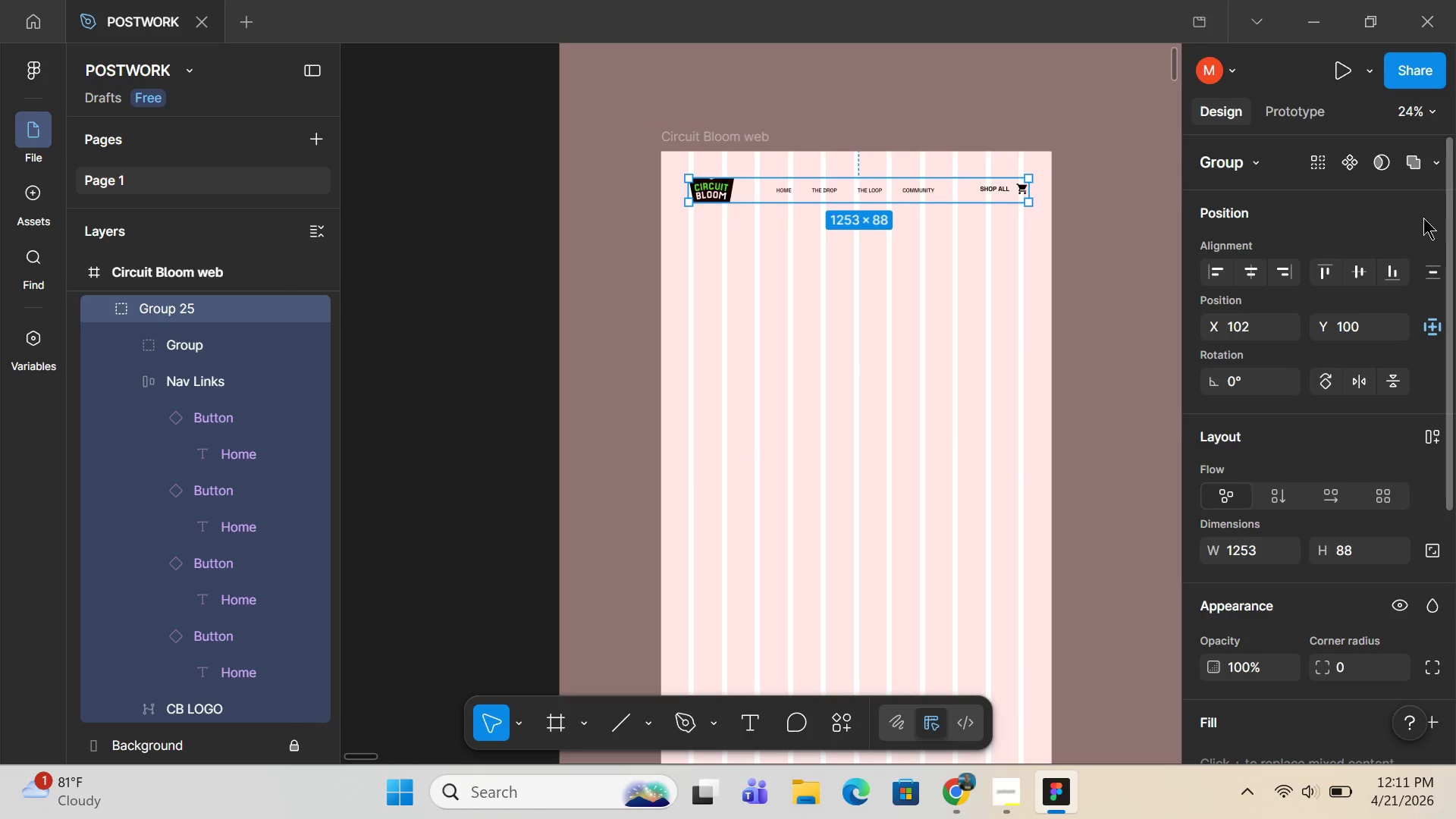 
scroll: coordinate [1423, 218], scroll_direction: up, amount: 4.0
 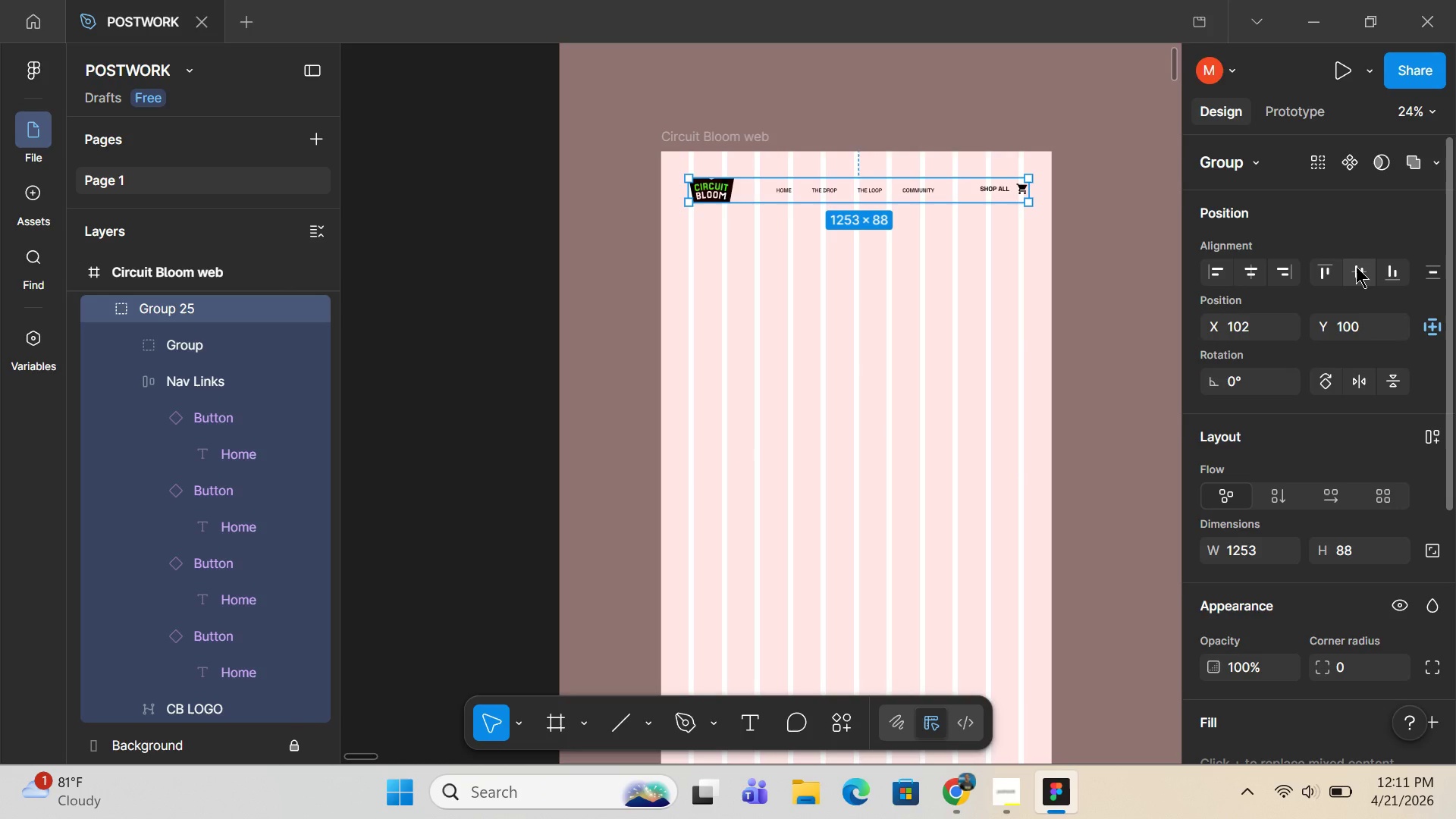 
left_click([1356, 266])
 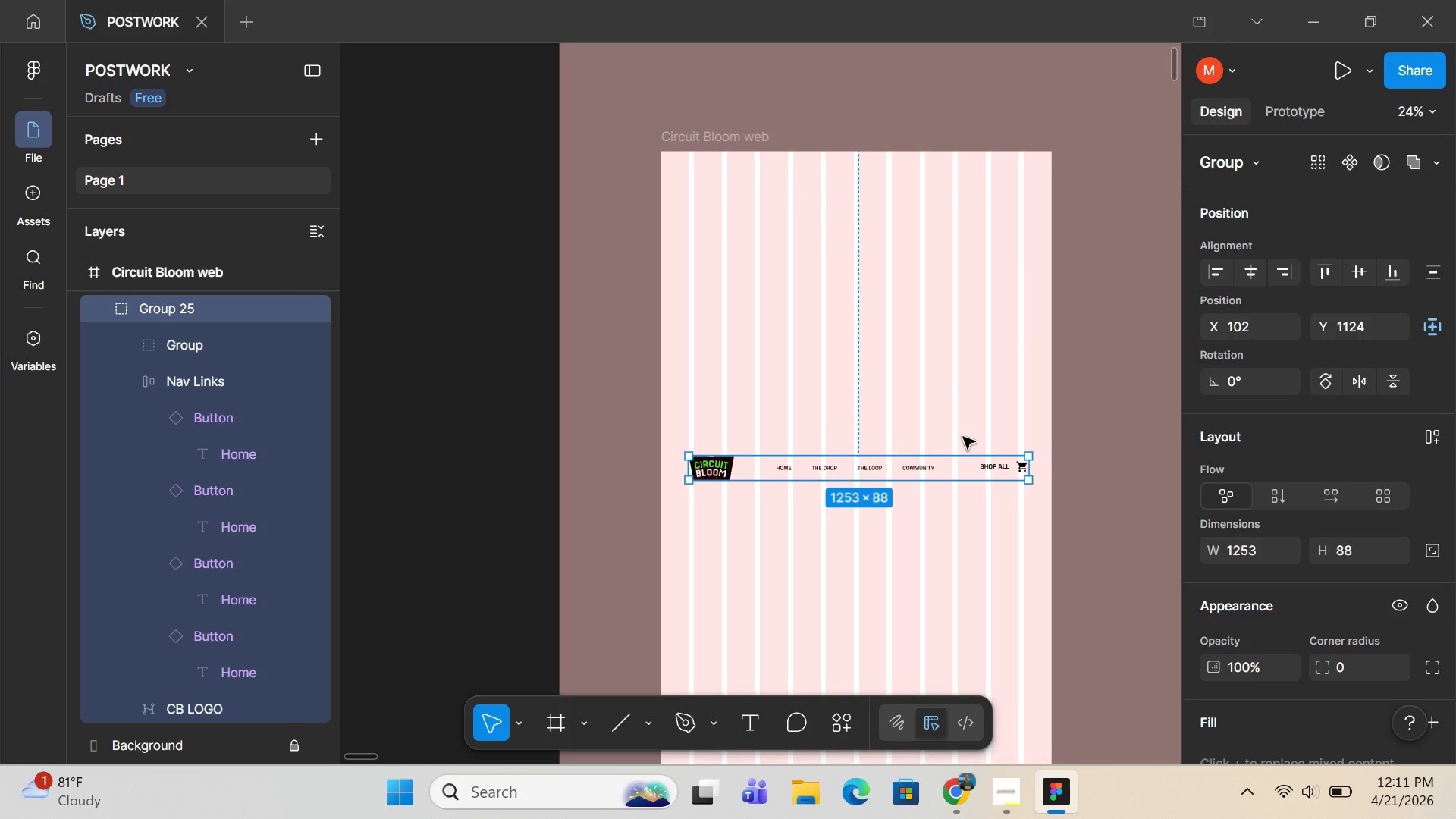 
key(Control+ControlLeft)
 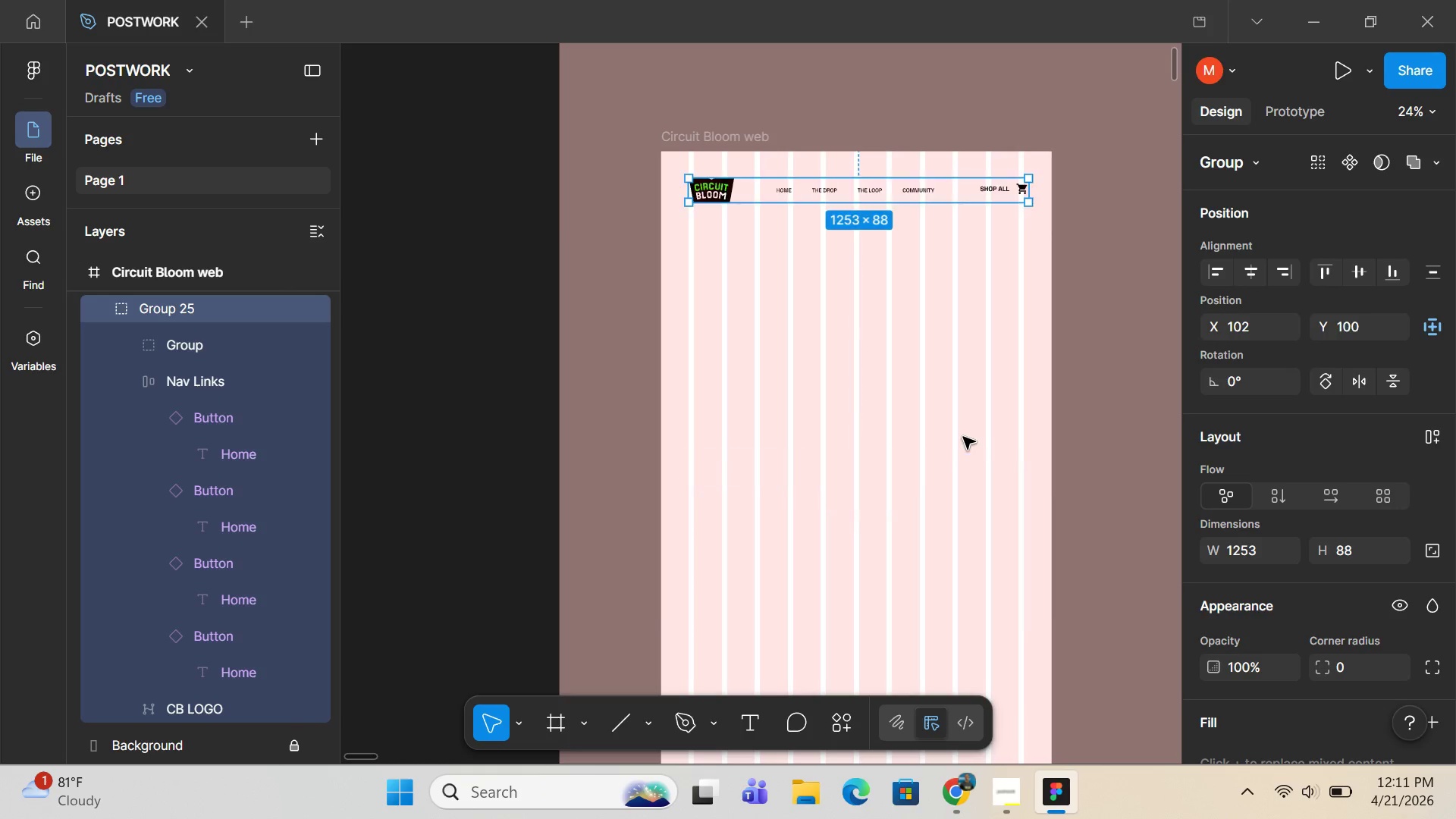 
key(Control+Z)
 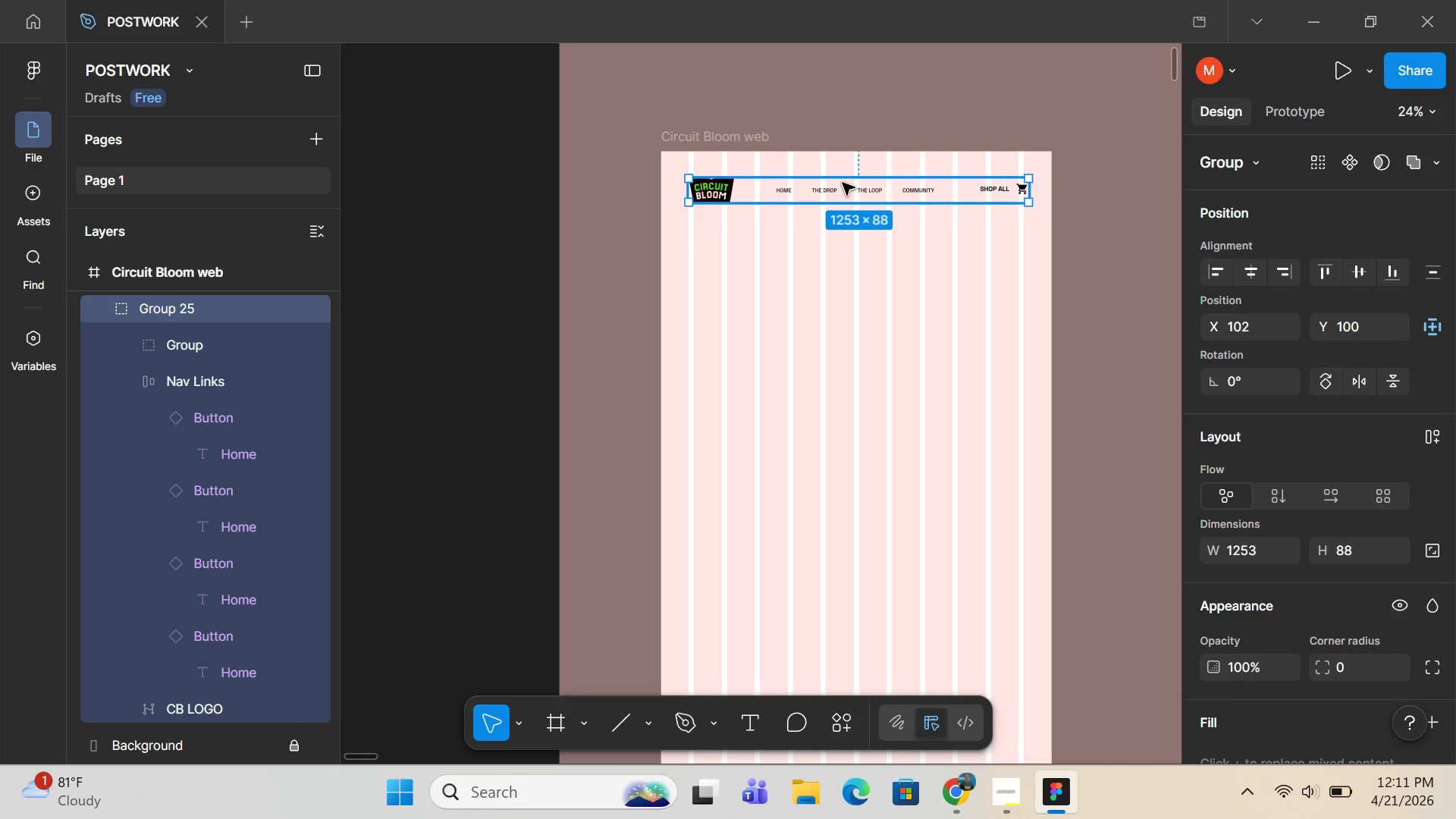 
wait(9.7)
 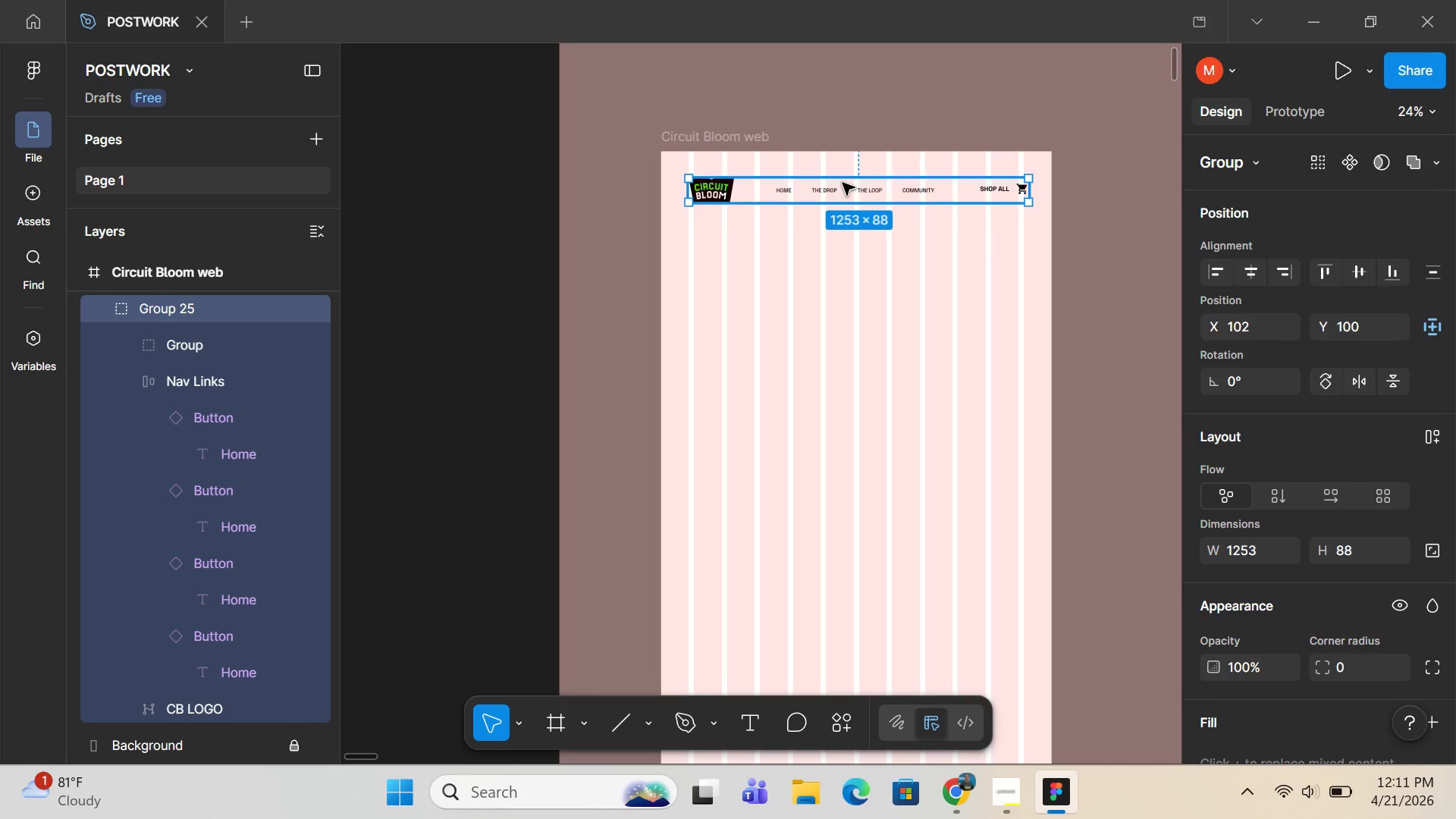 
scroll: coordinate [826, 396], scroll_direction: none, amount: 0.0
 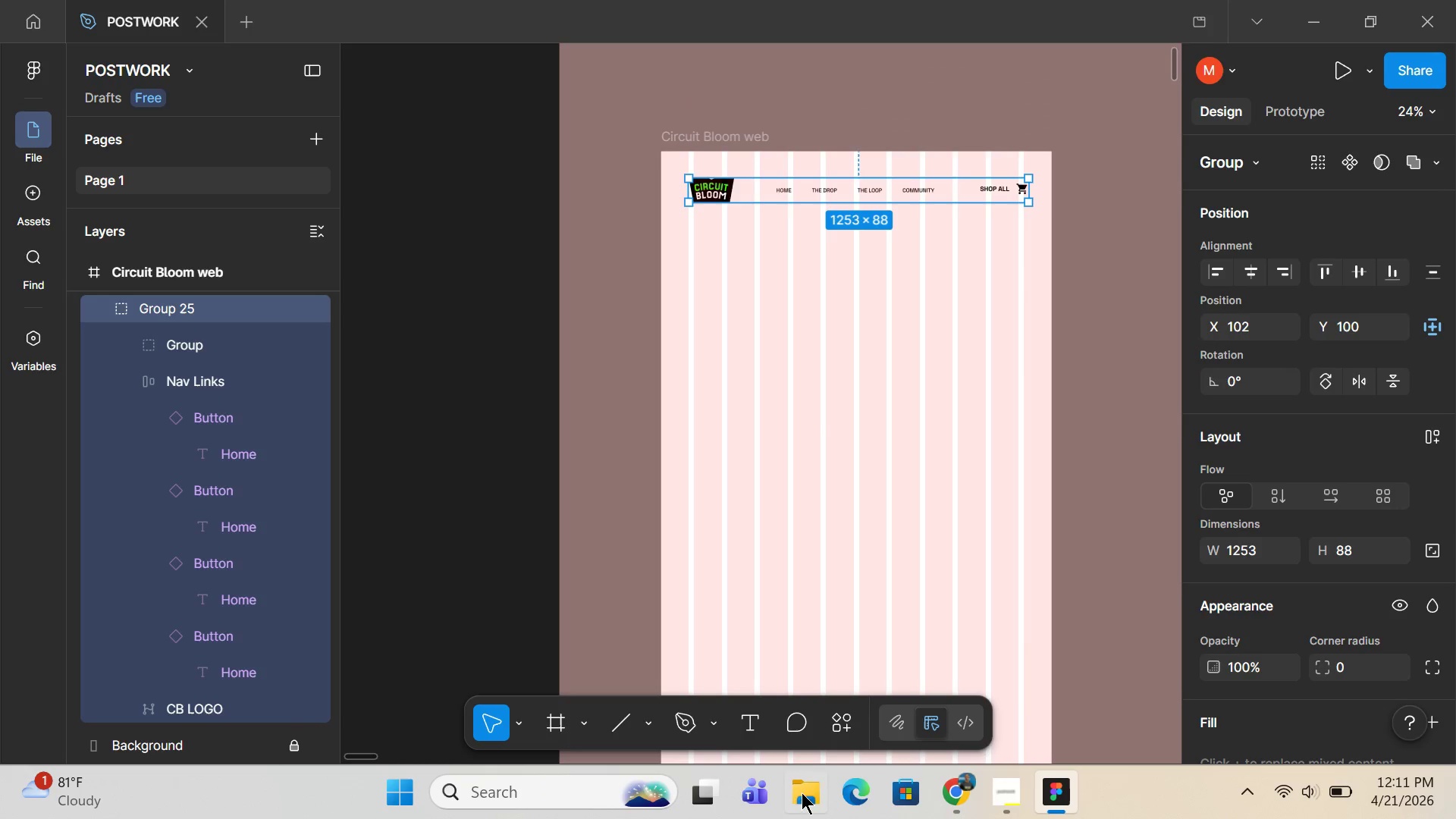 
left_click([802, 793])
 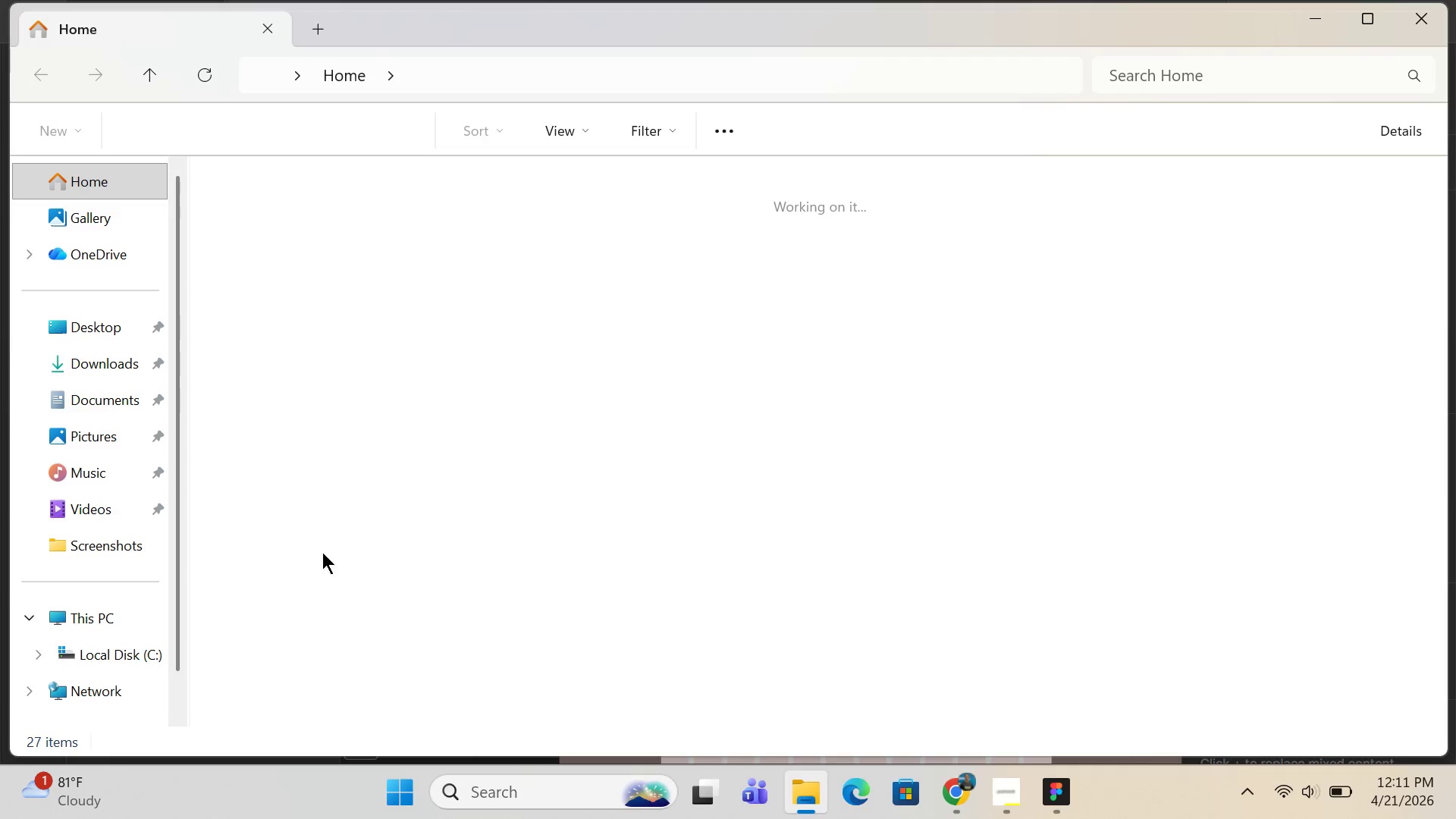 
left_click([64, 372])
 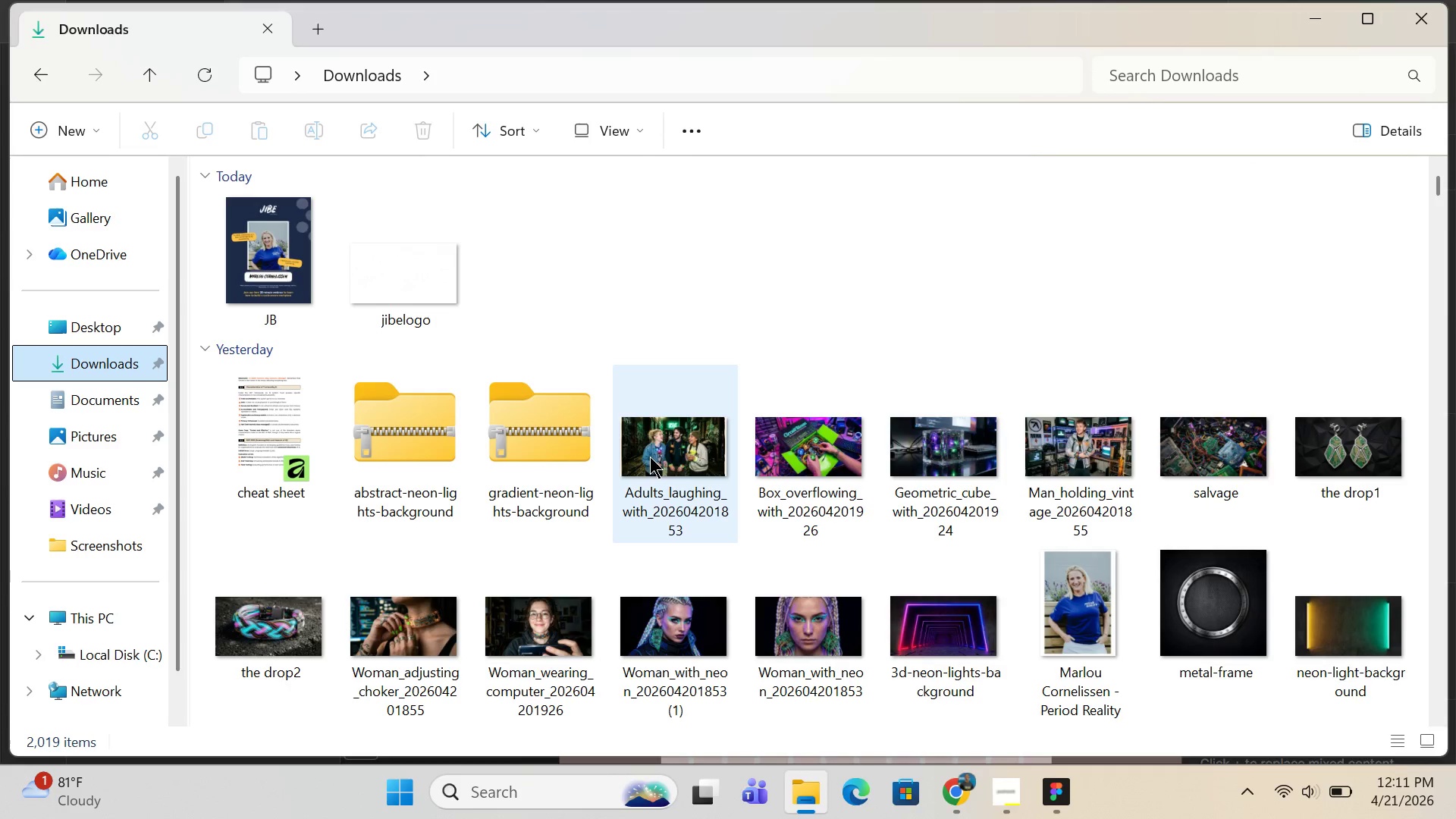 
scroll: coordinate [653, 471], scroll_direction: down, amount: 1.0
 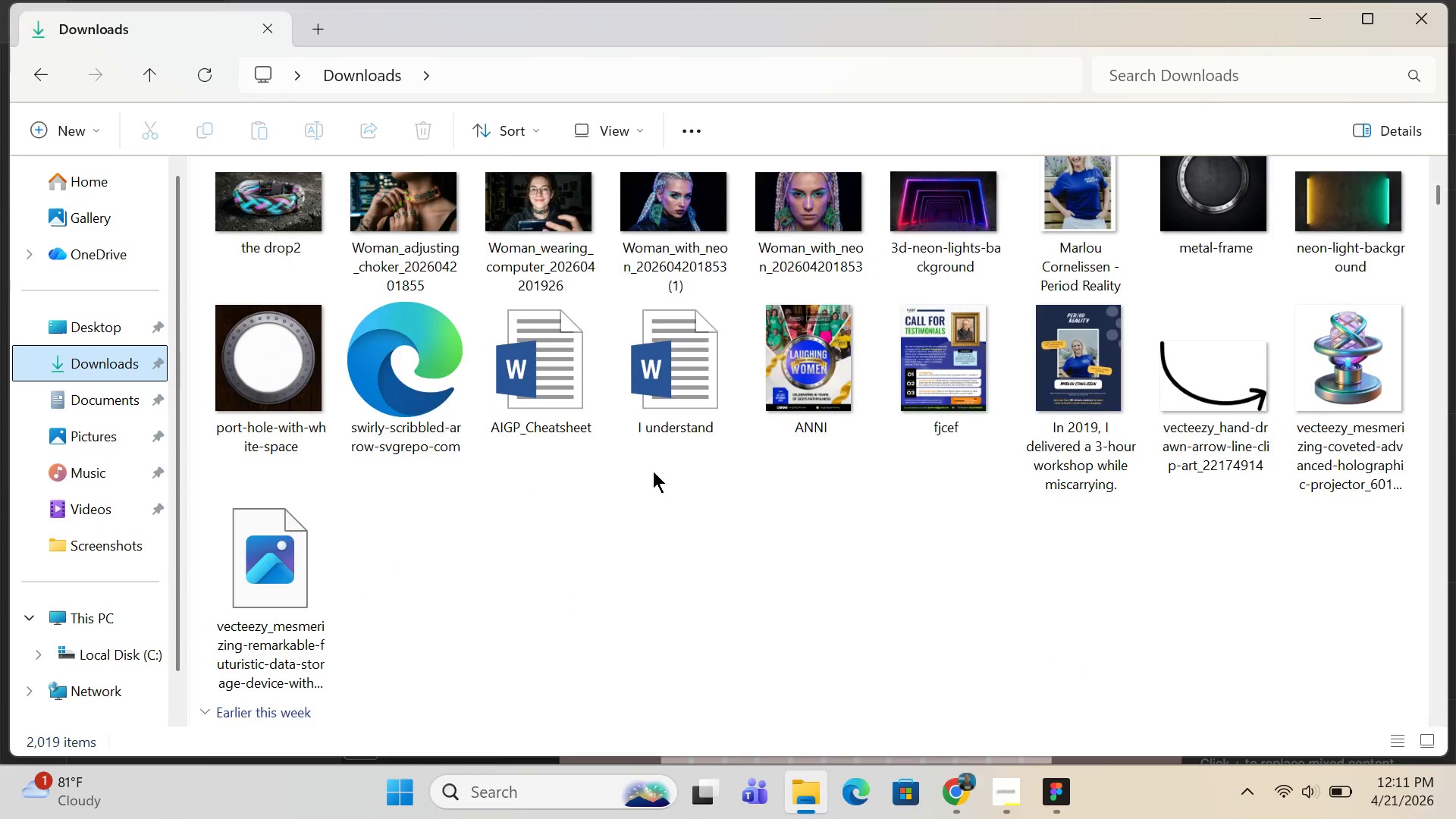 
scroll: coordinate [653, 471], scroll_direction: up, amount: 1.0
 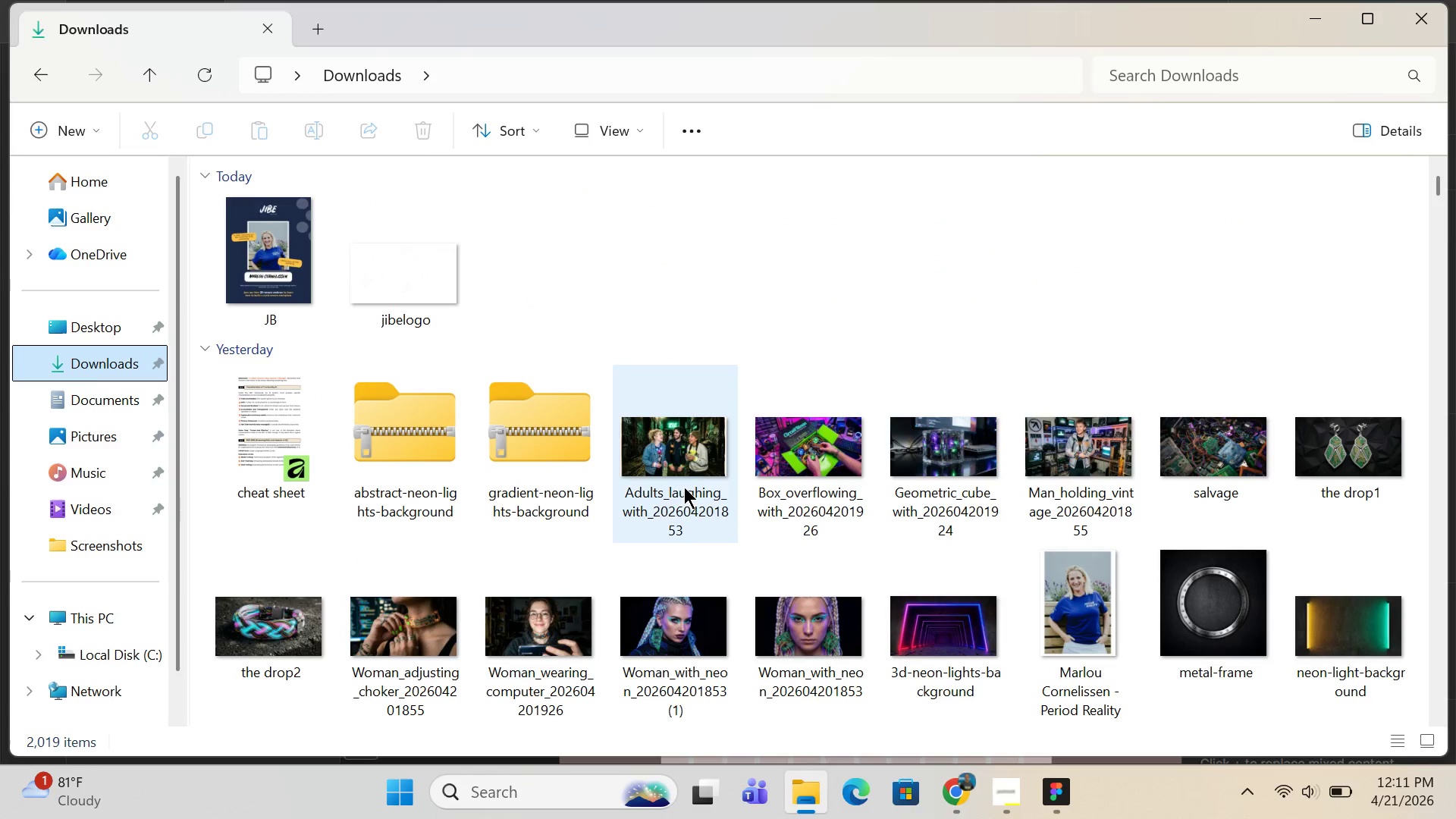 
scroll: coordinate [684, 487], scroll_direction: none, amount: 0.0
 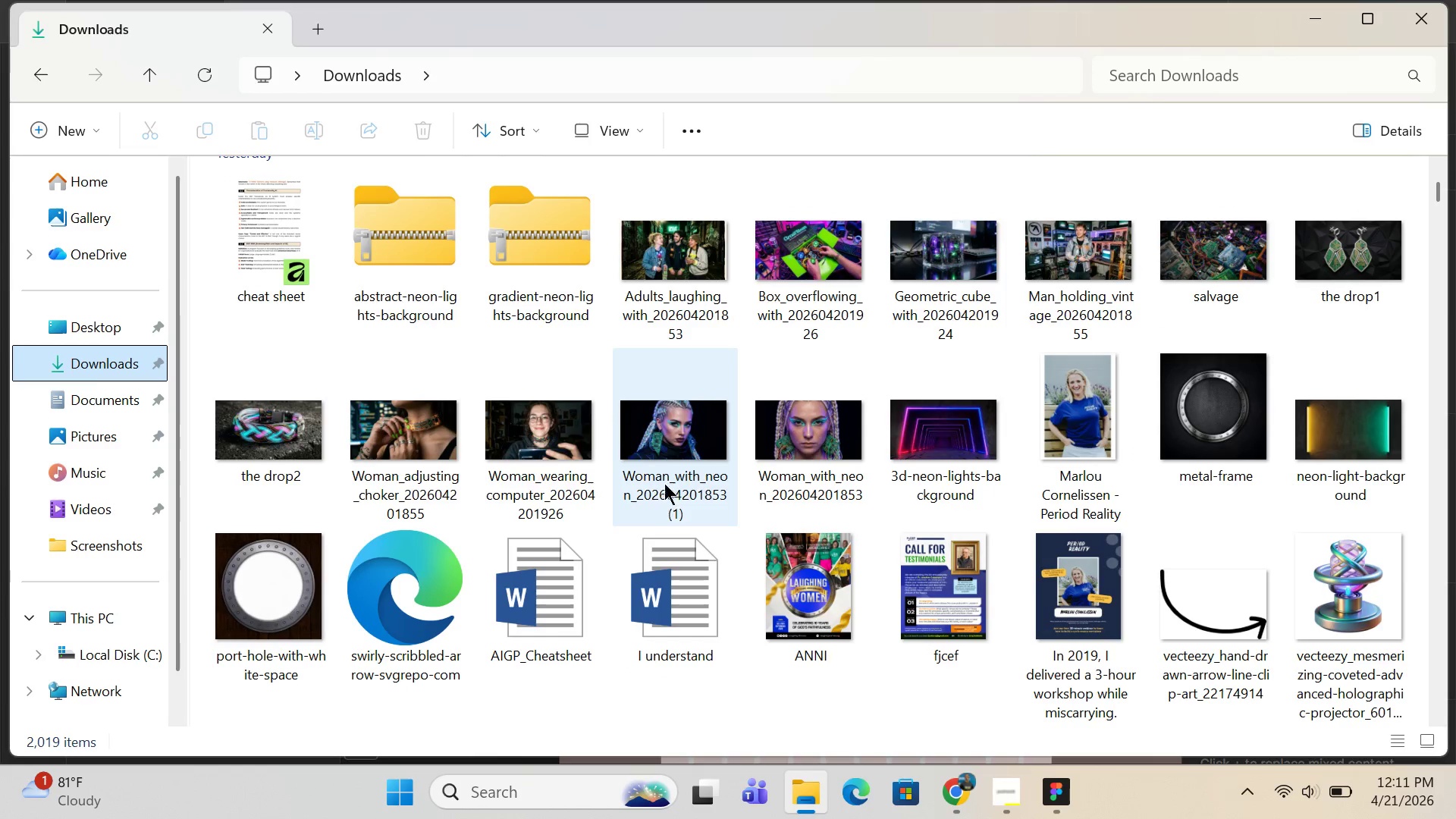 
left_click_drag(start_coordinate=[711, 444], to_coordinate=[802, 508])
 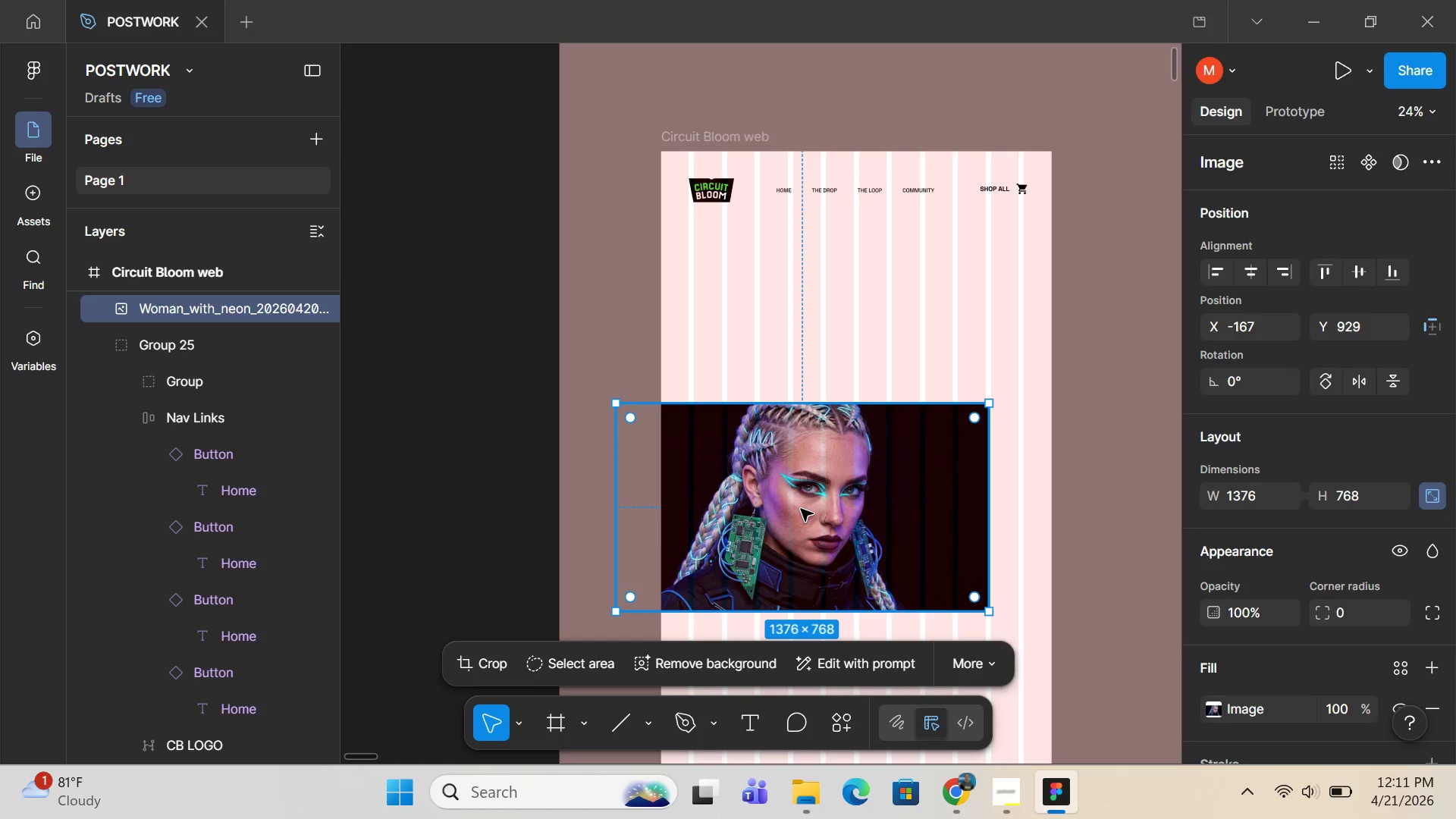 
left_click_drag(start_coordinate=[801, 509], to_coordinate=[836, 559])
 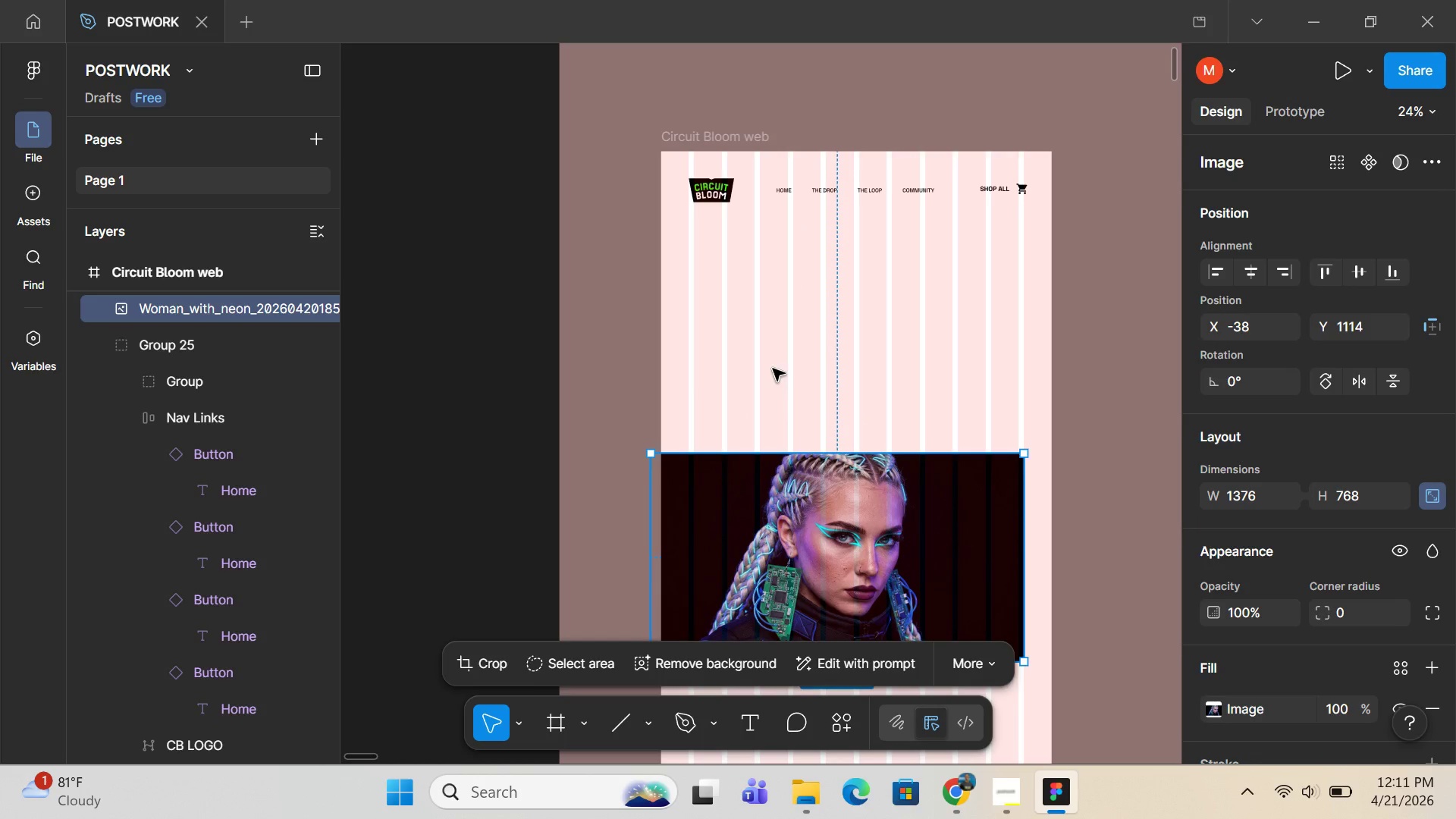 
key(F)
 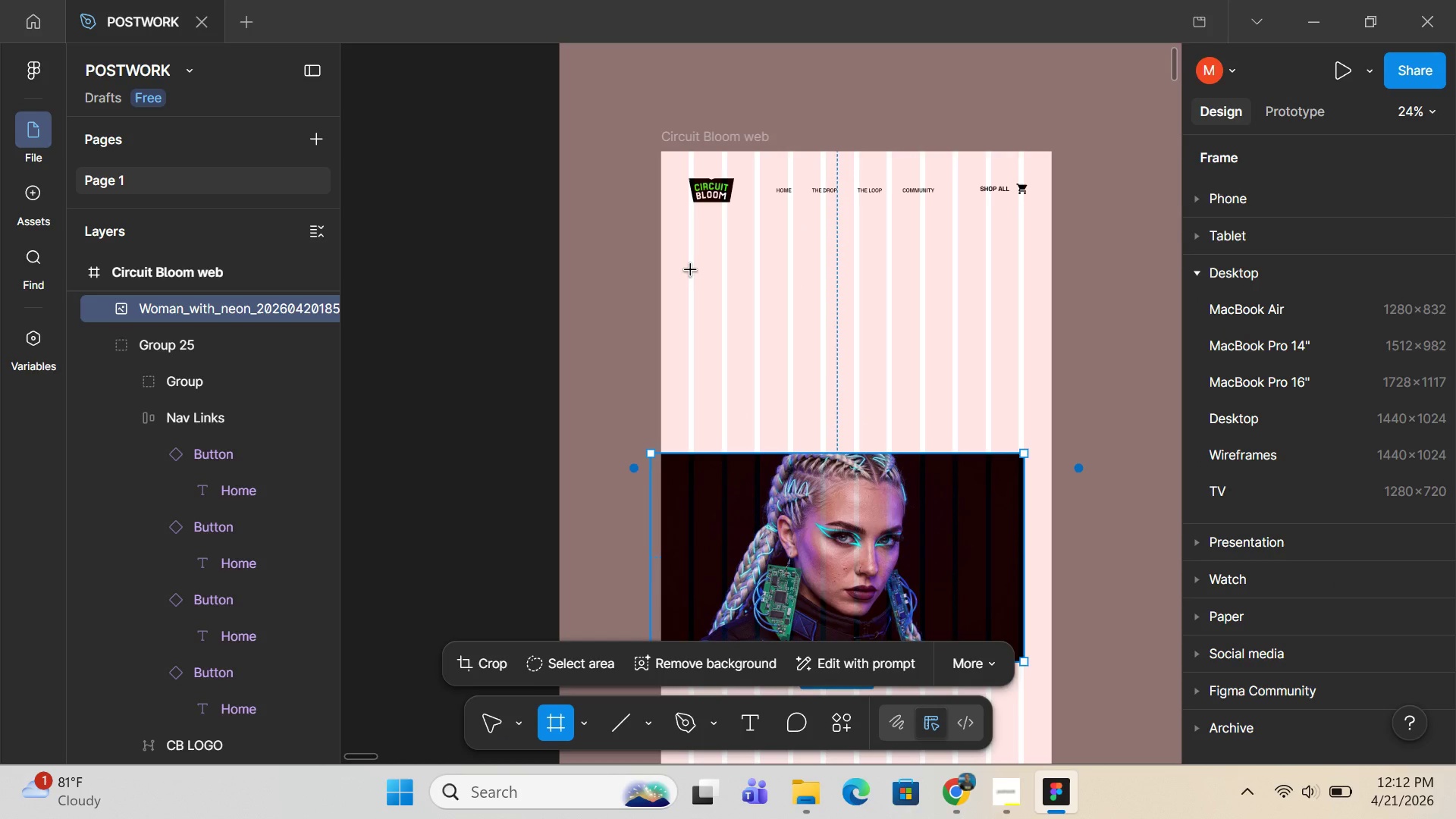 
left_click_drag(start_coordinate=[691, 270], to_coordinate=[1028, 441])
 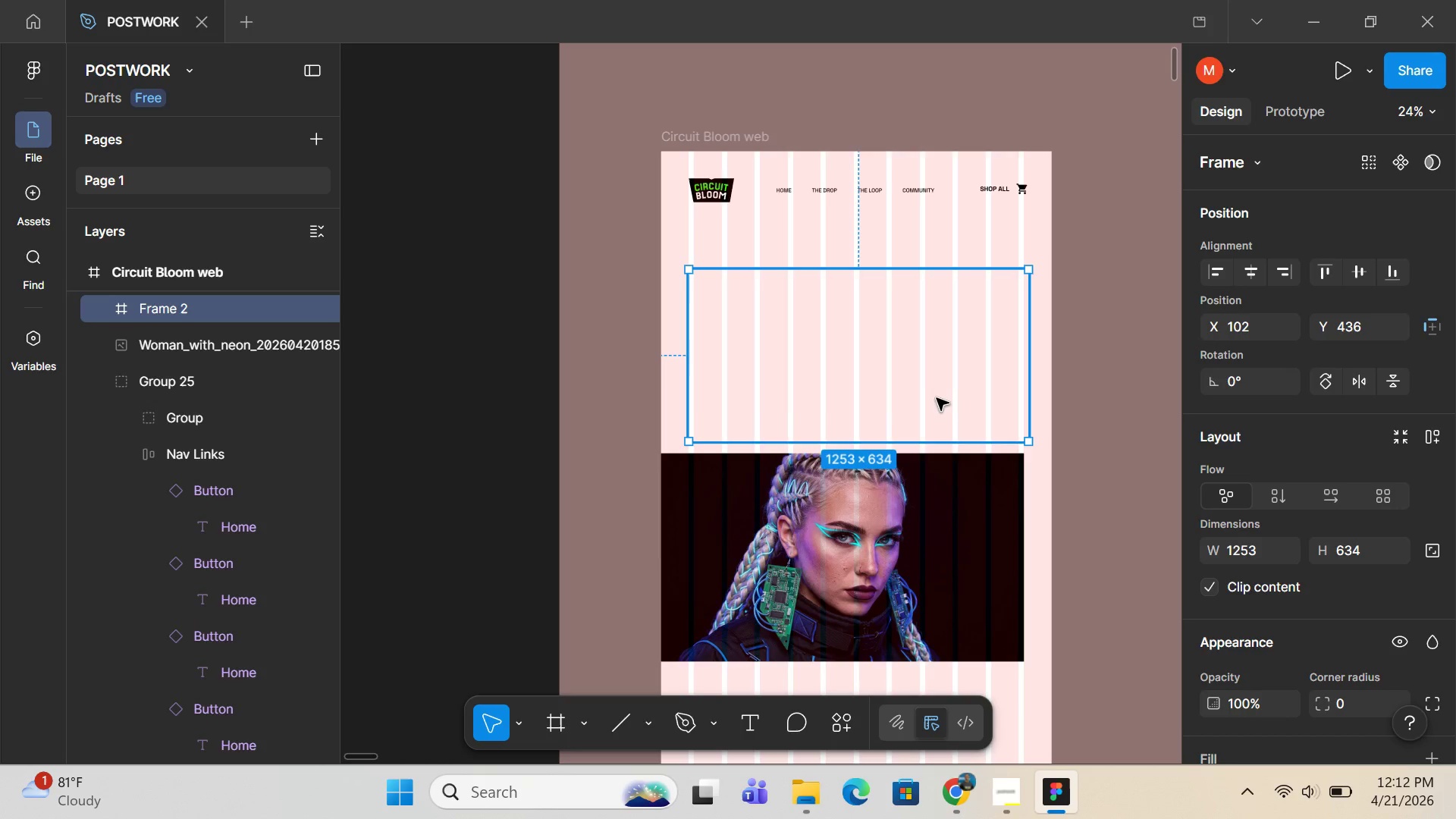 
left_click_drag(start_coordinate=[937, 398], to_coordinate=[940, 382])
 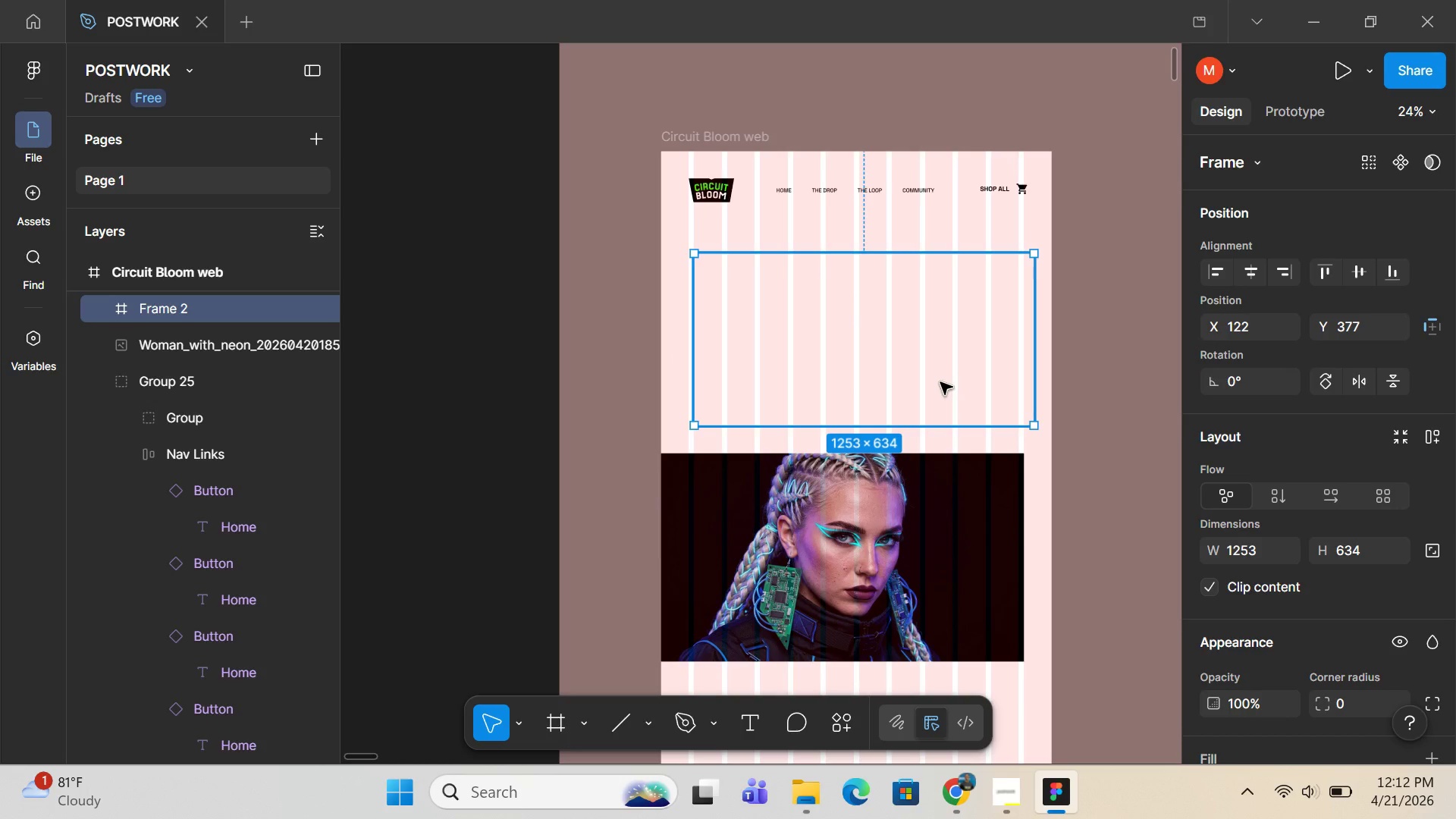 
wait(8.47)
 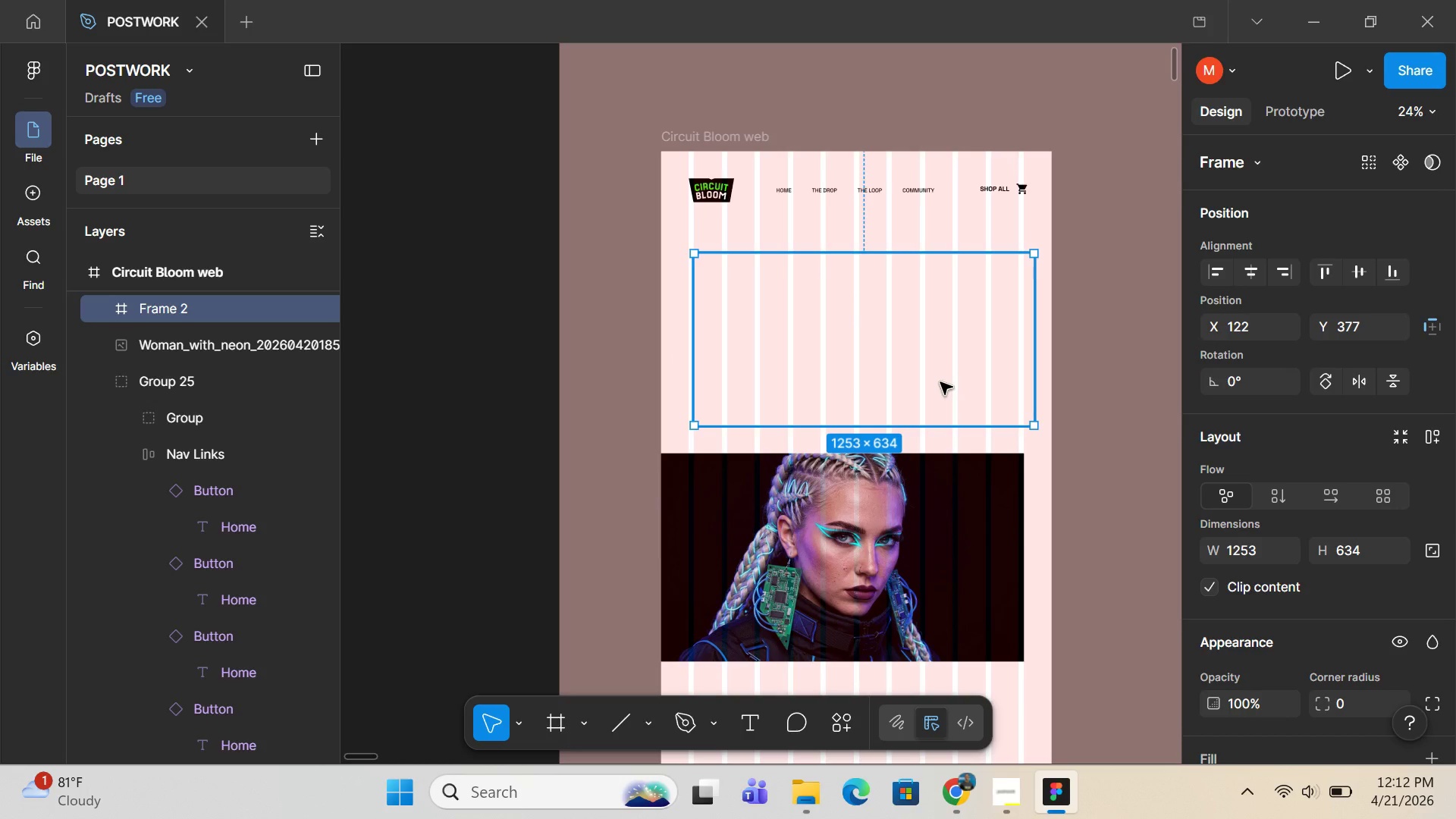 
left_click([981, 817])
 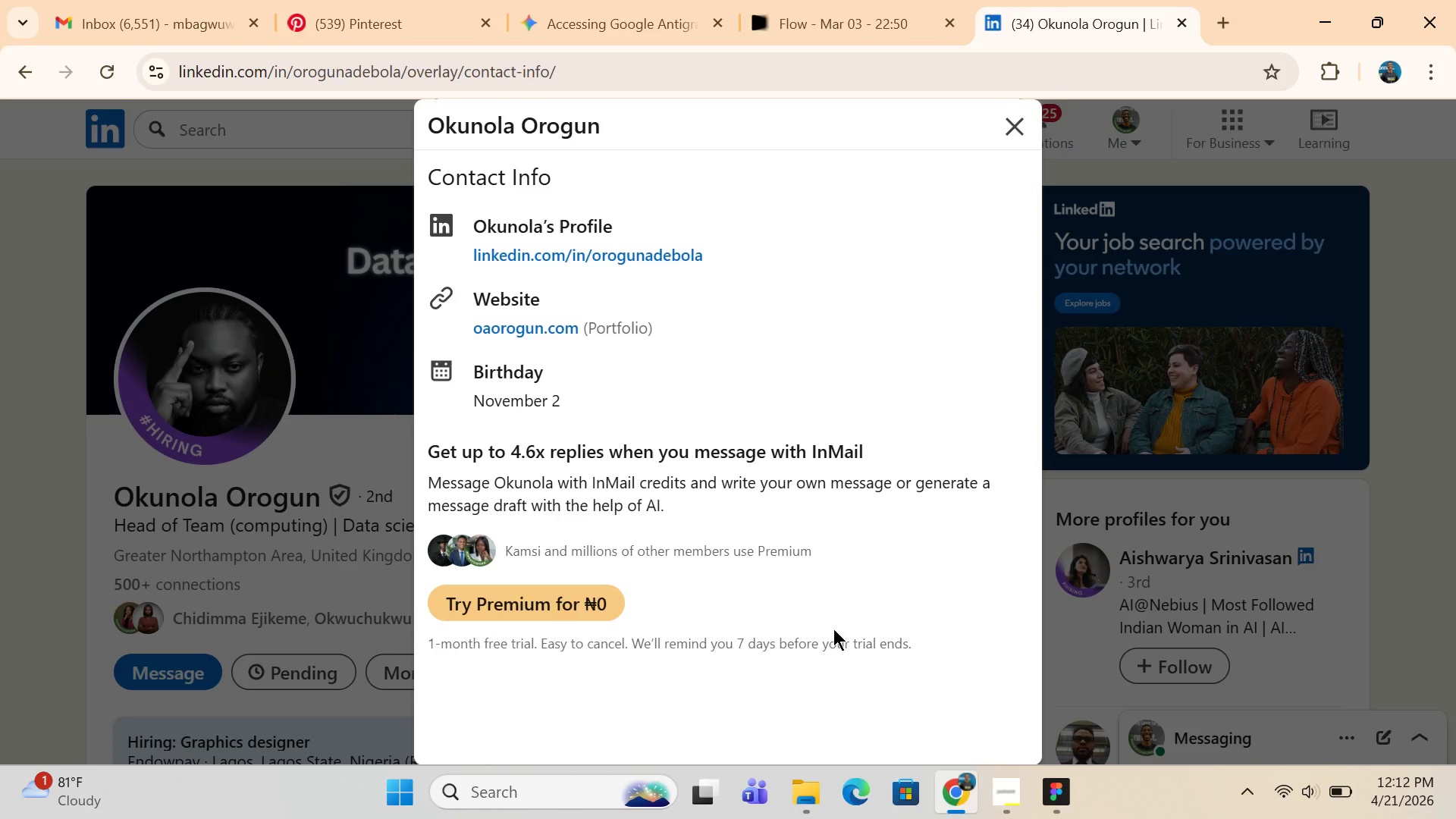 
scroll: coordinate [820, 624], scroll_direction: down, amount: 3.0
 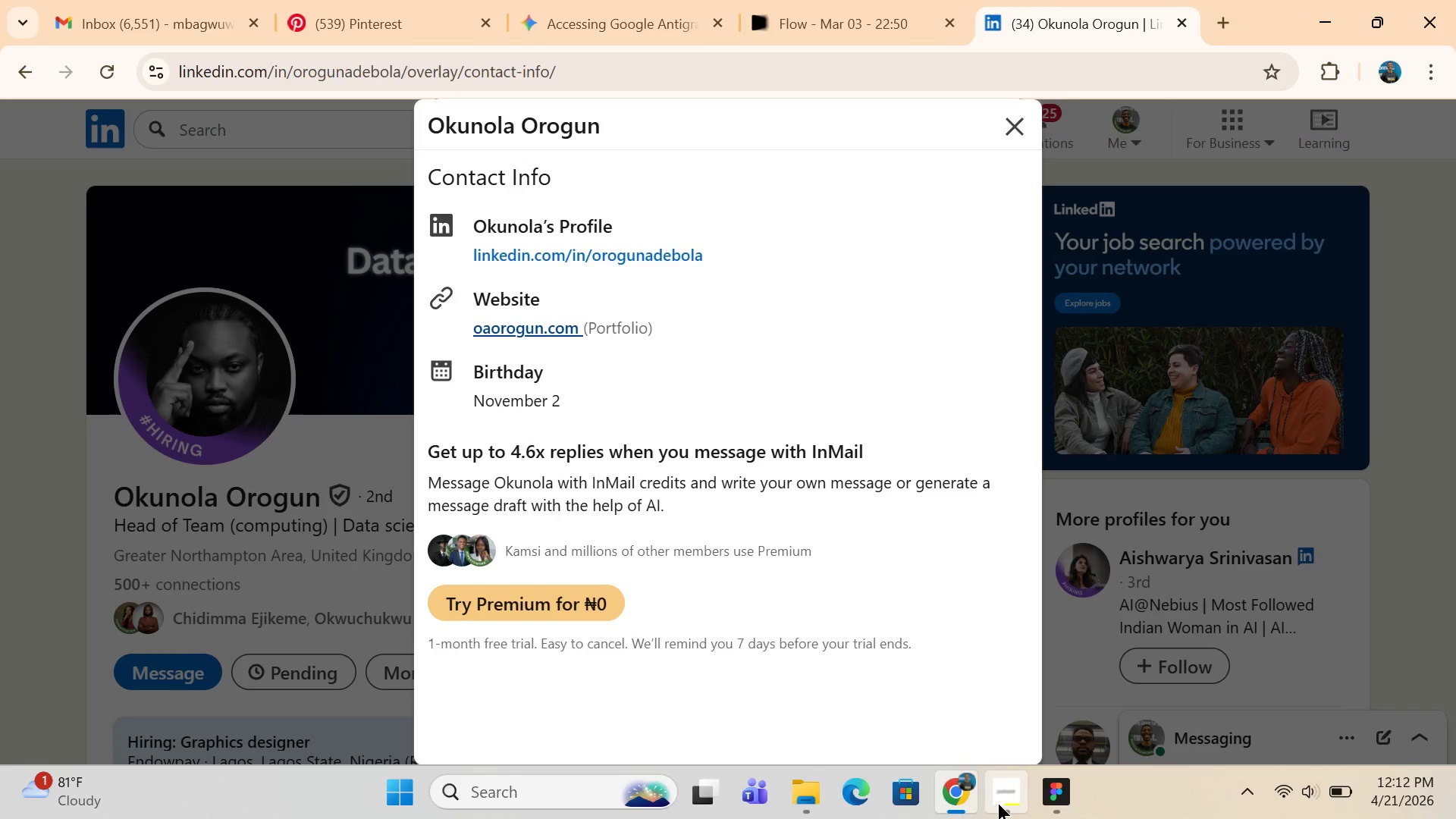 
left_click([998, 803])